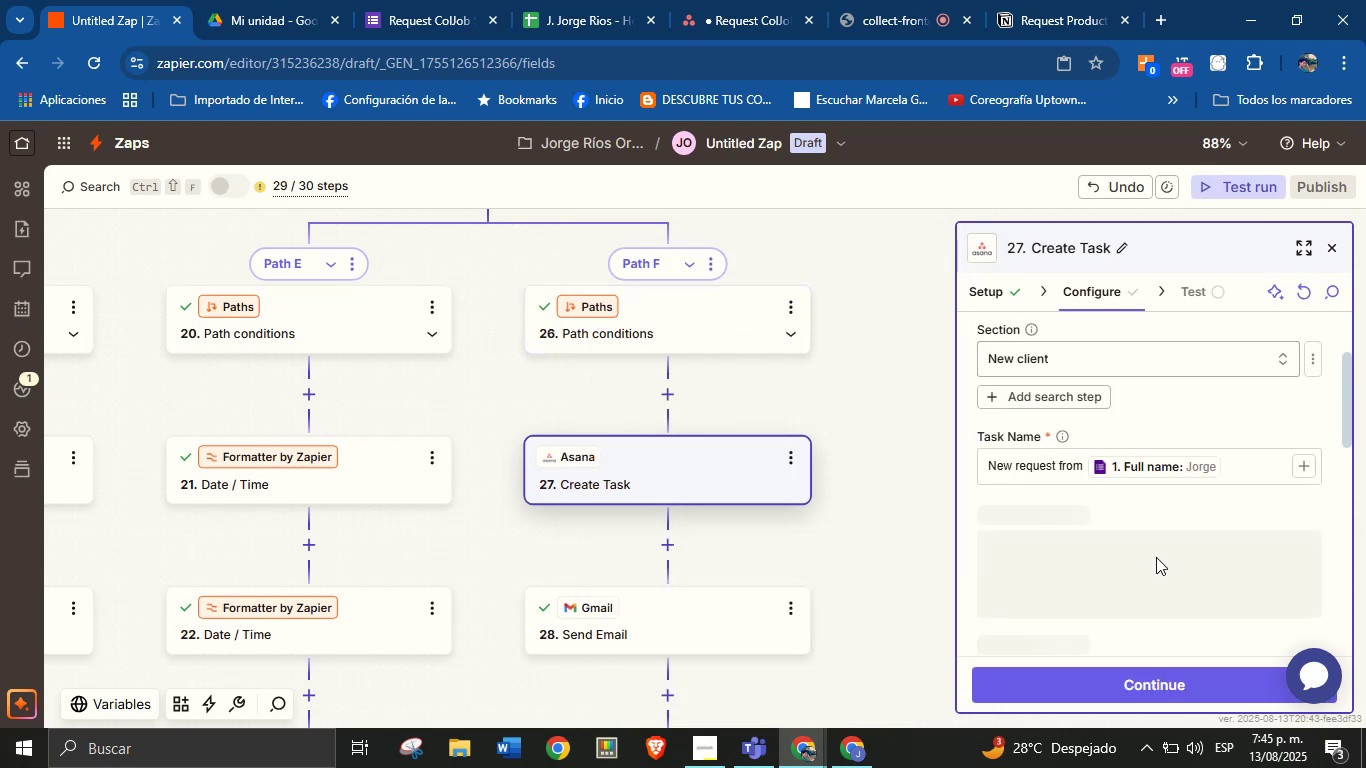 
scroll: coordinate [1156, 557], scroll_direction: down, amount: 2.0
 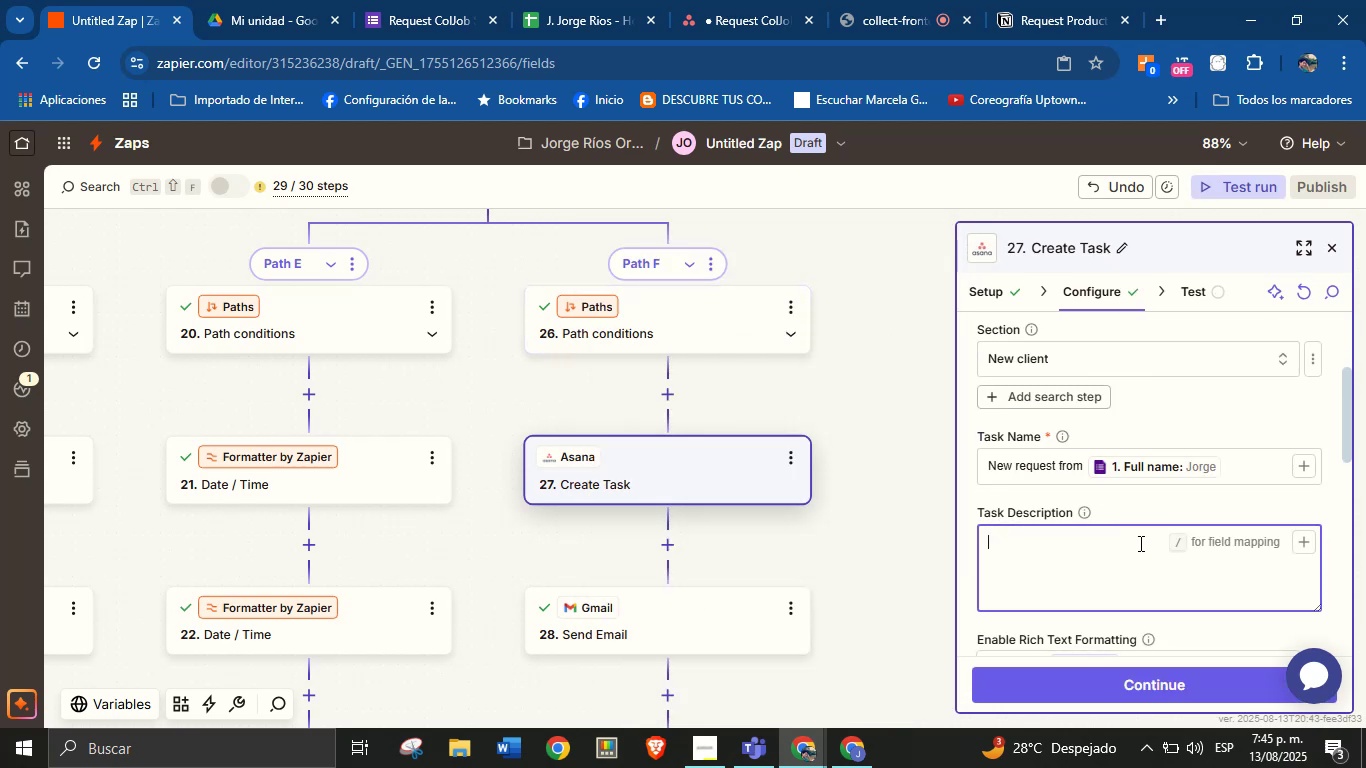 
left_click([1139, 543])
 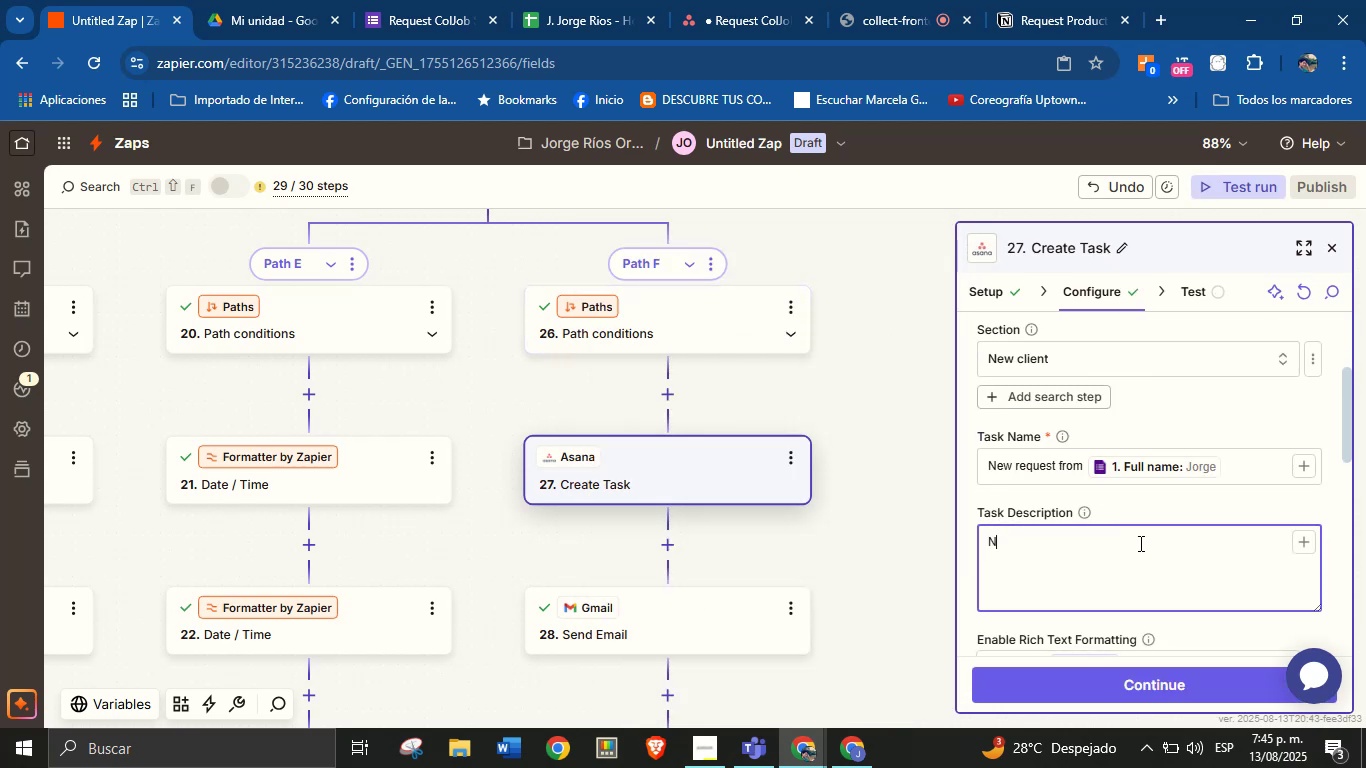 
type(New request )
 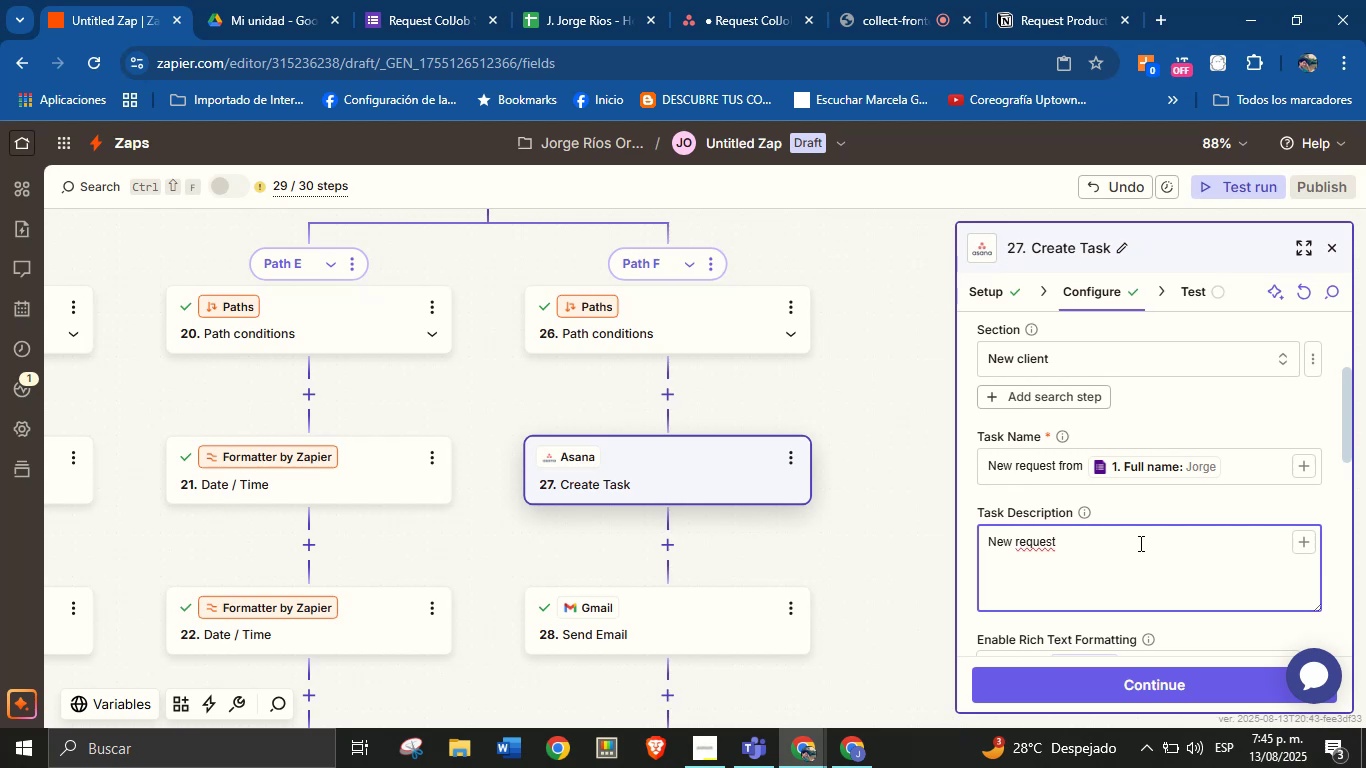 
wait(12.63)
 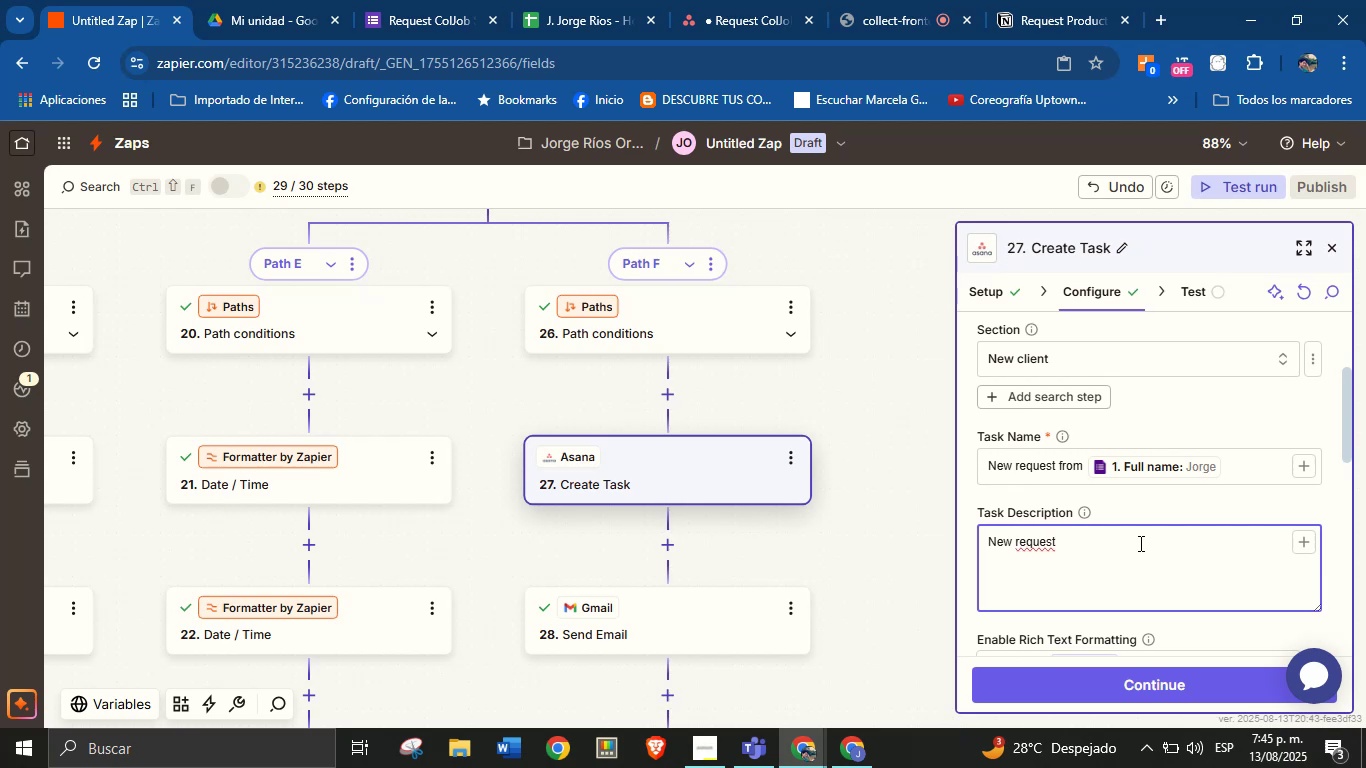 
type(type )
 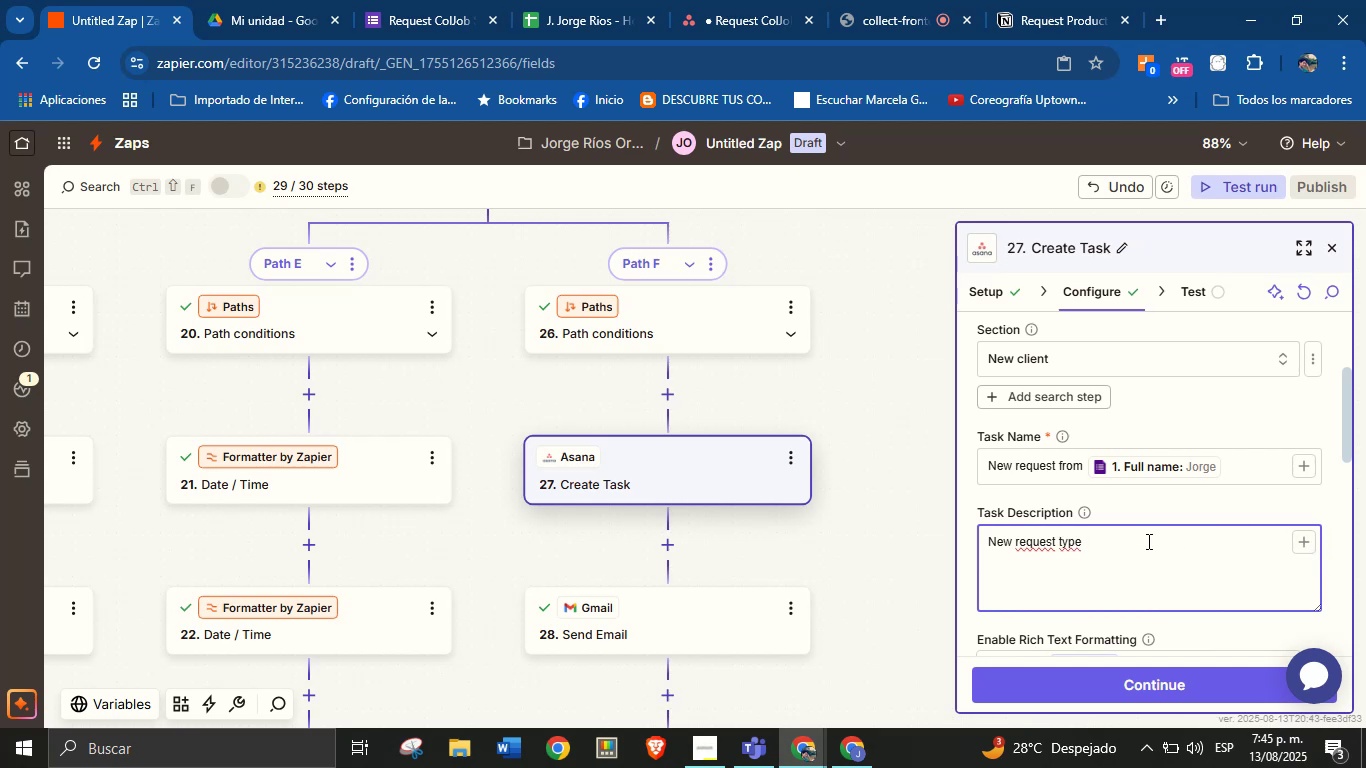 
key(Backspace)
key(Backspace)
key(Backspace)
key(Backspace)
key(Backspace)
type(services type )
 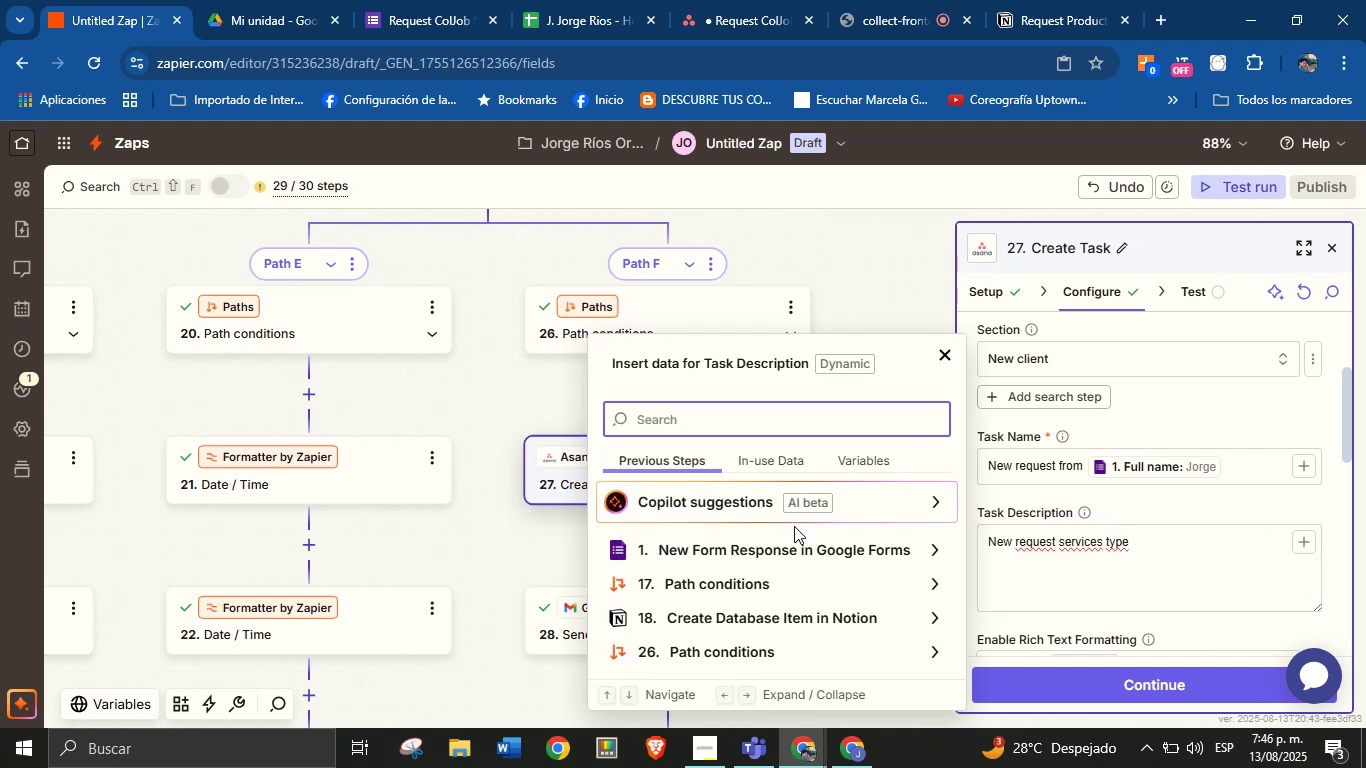 
left_click([820, 546])
 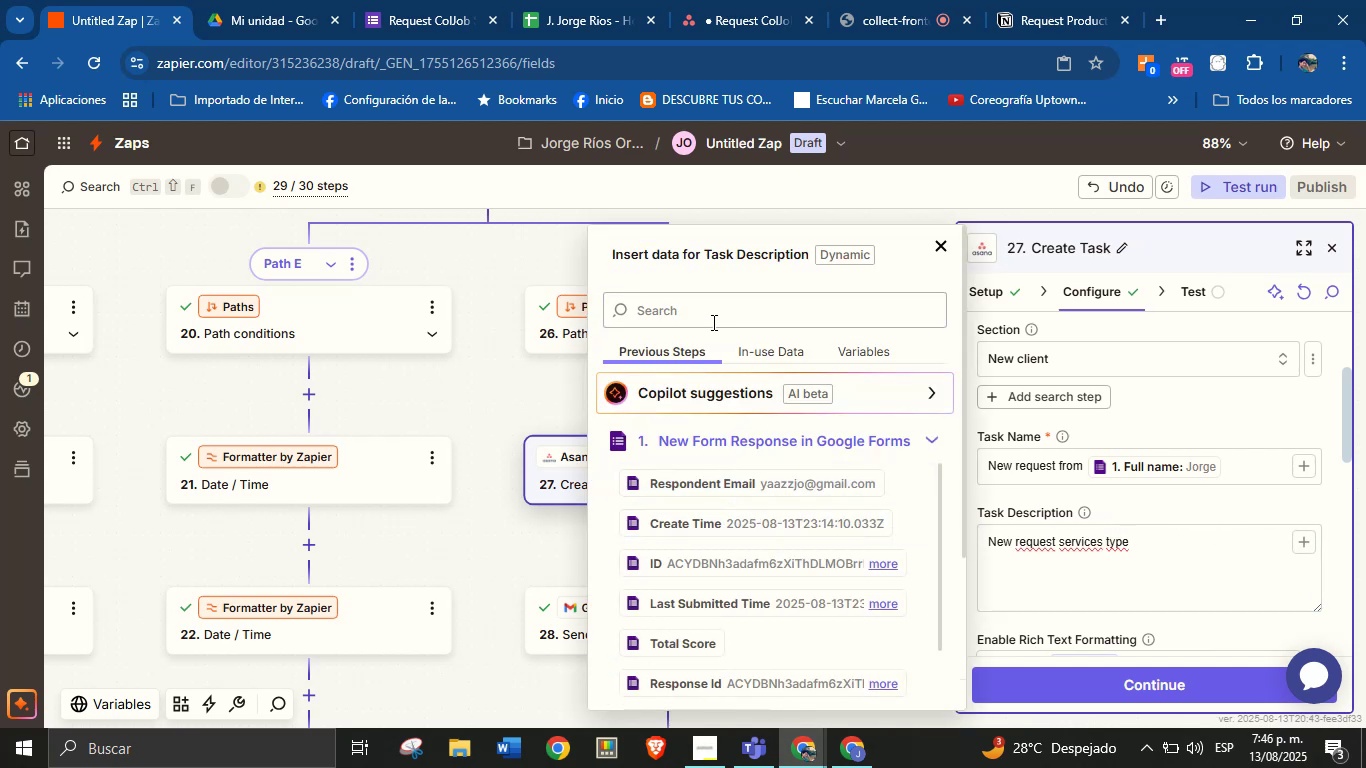 
left_click([712, 322])
 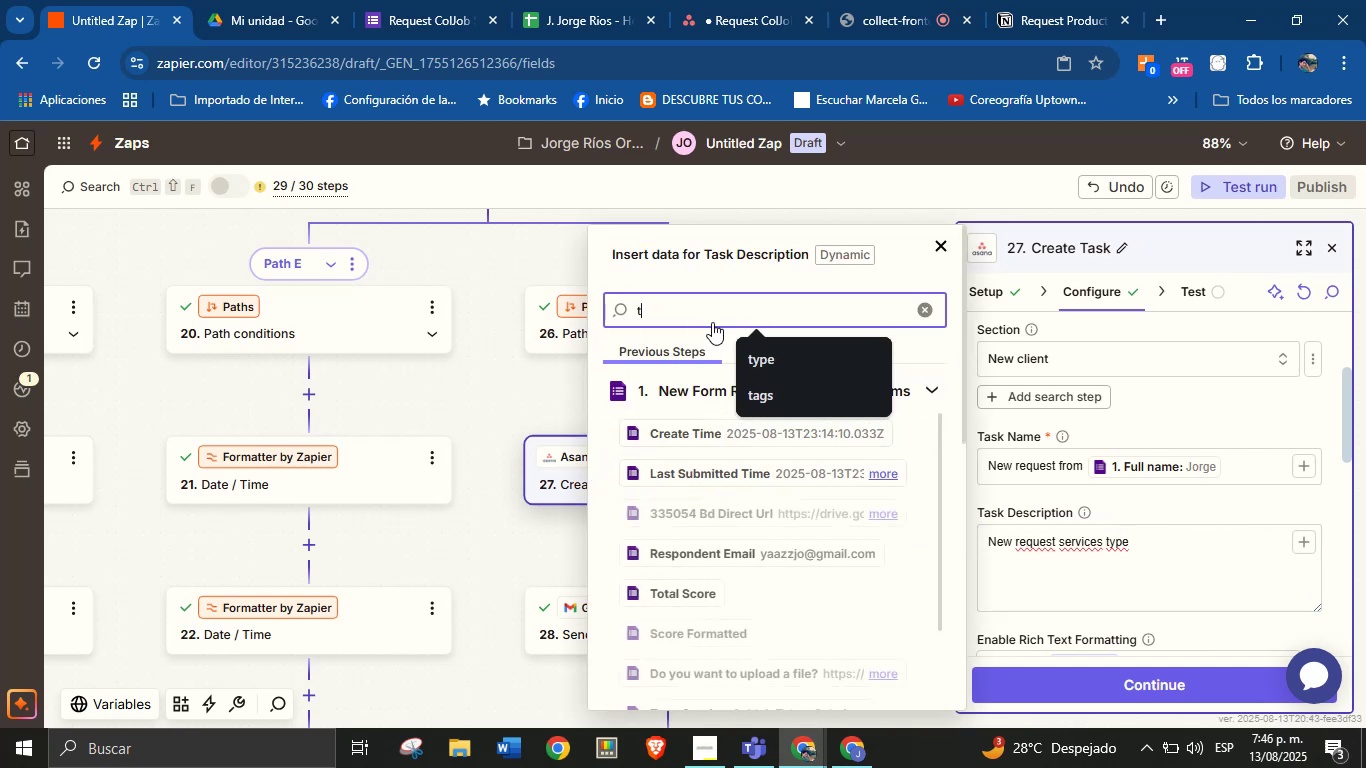 
type(type)
 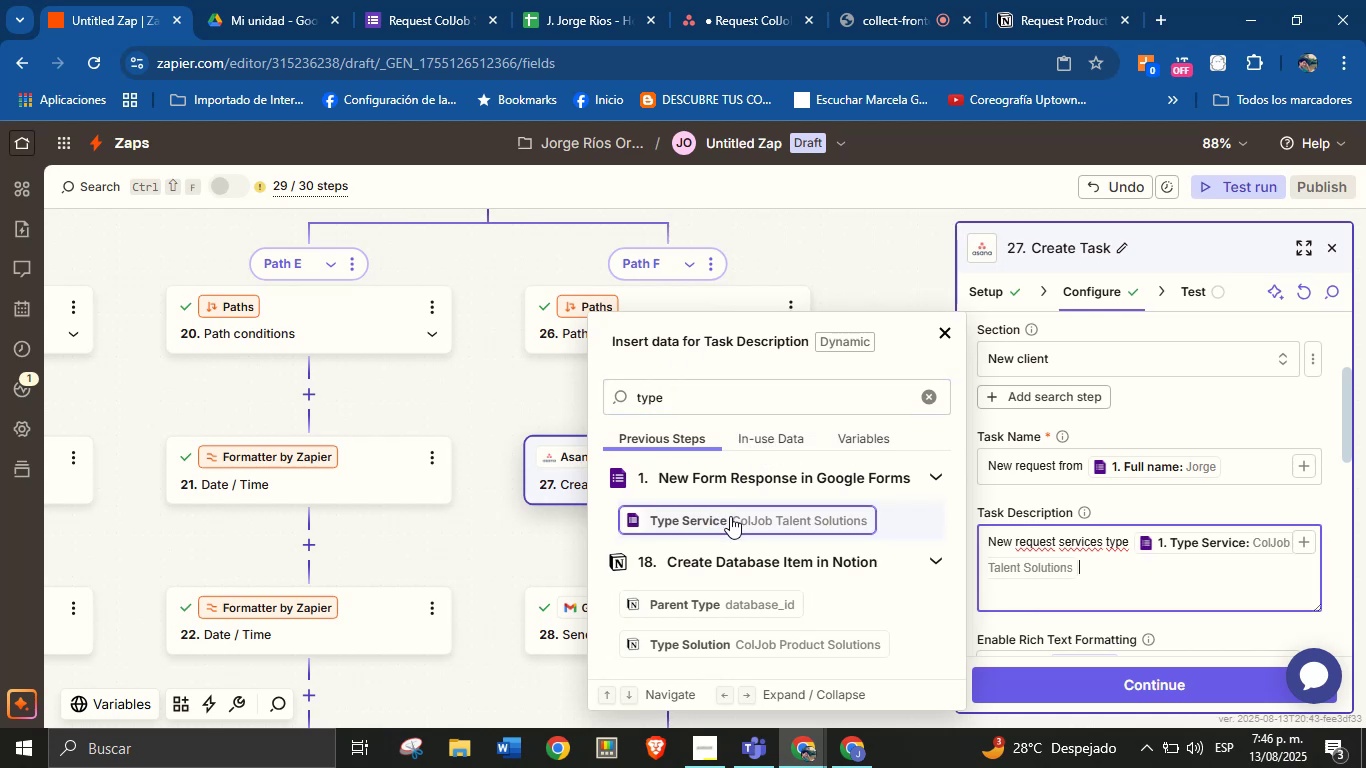 
left_click([730, 516])
 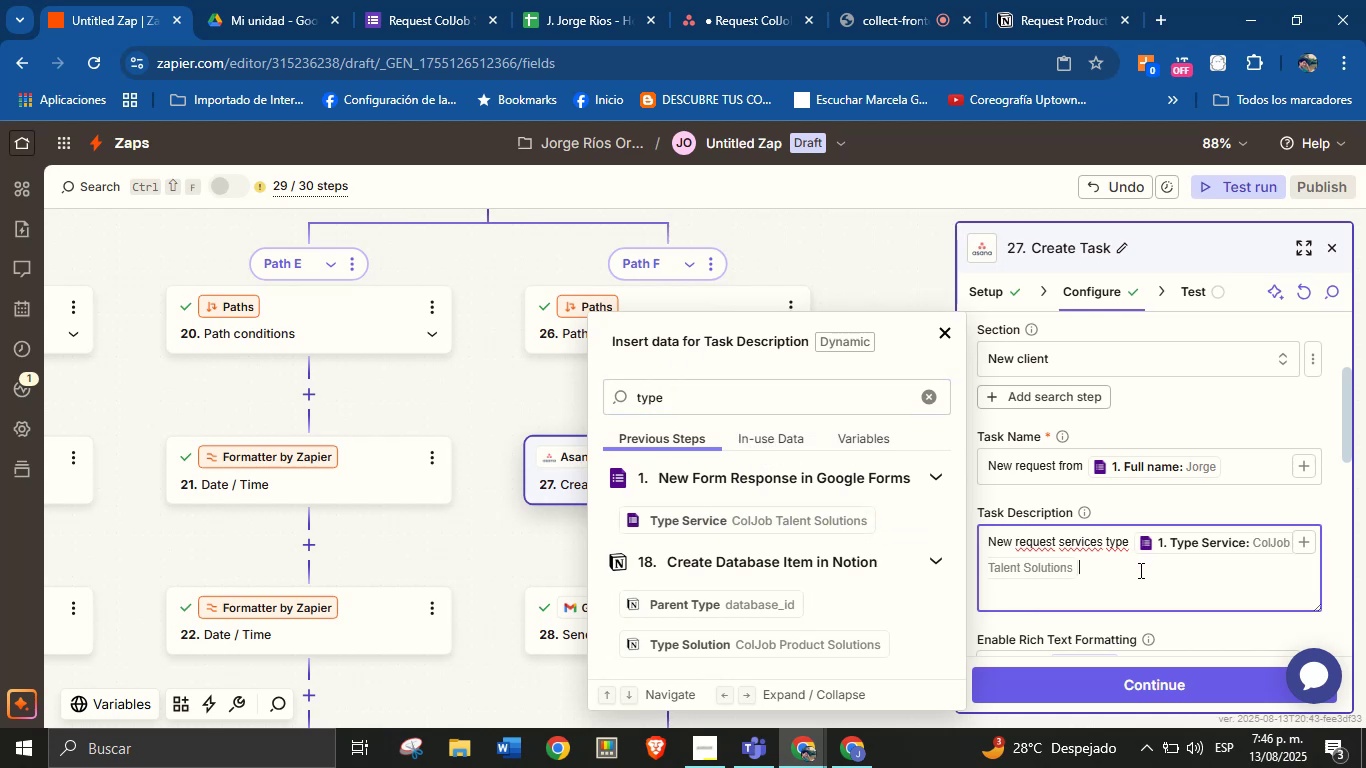 
left_click([1139, 570])
 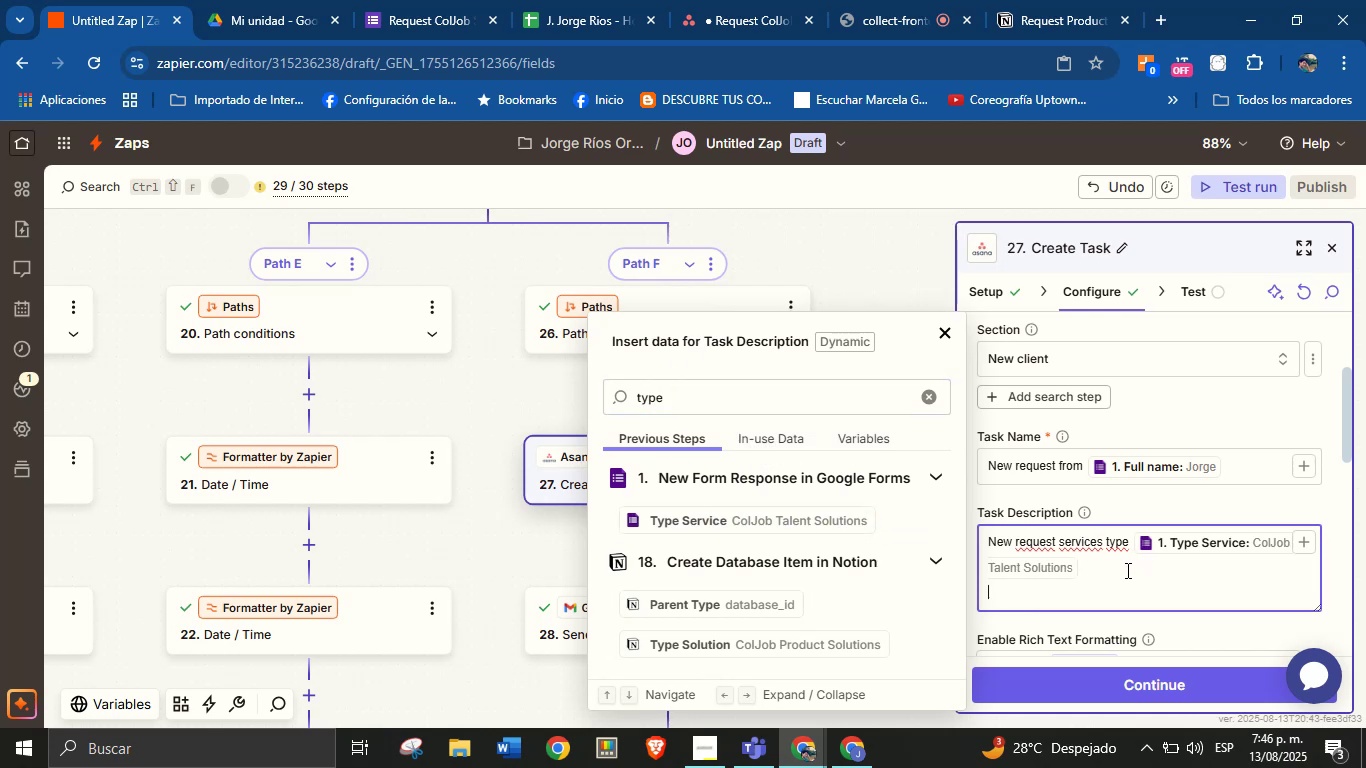 
key(Enter)
 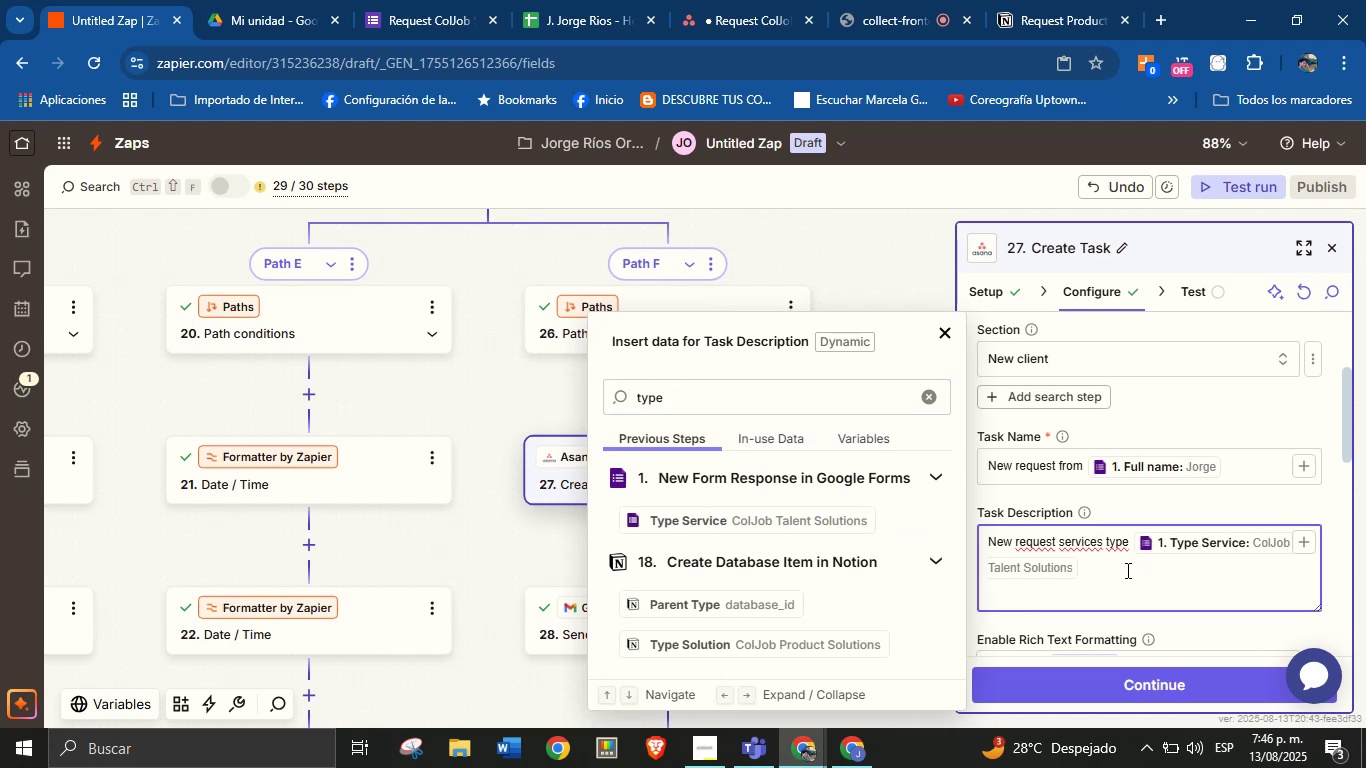 
type(details)
key(Backspace)
key(Backspace)
key(Backspace)
key(Backspace)
key(Backspace)
key(Backspace)
key(Backspace)
type(Details>)
 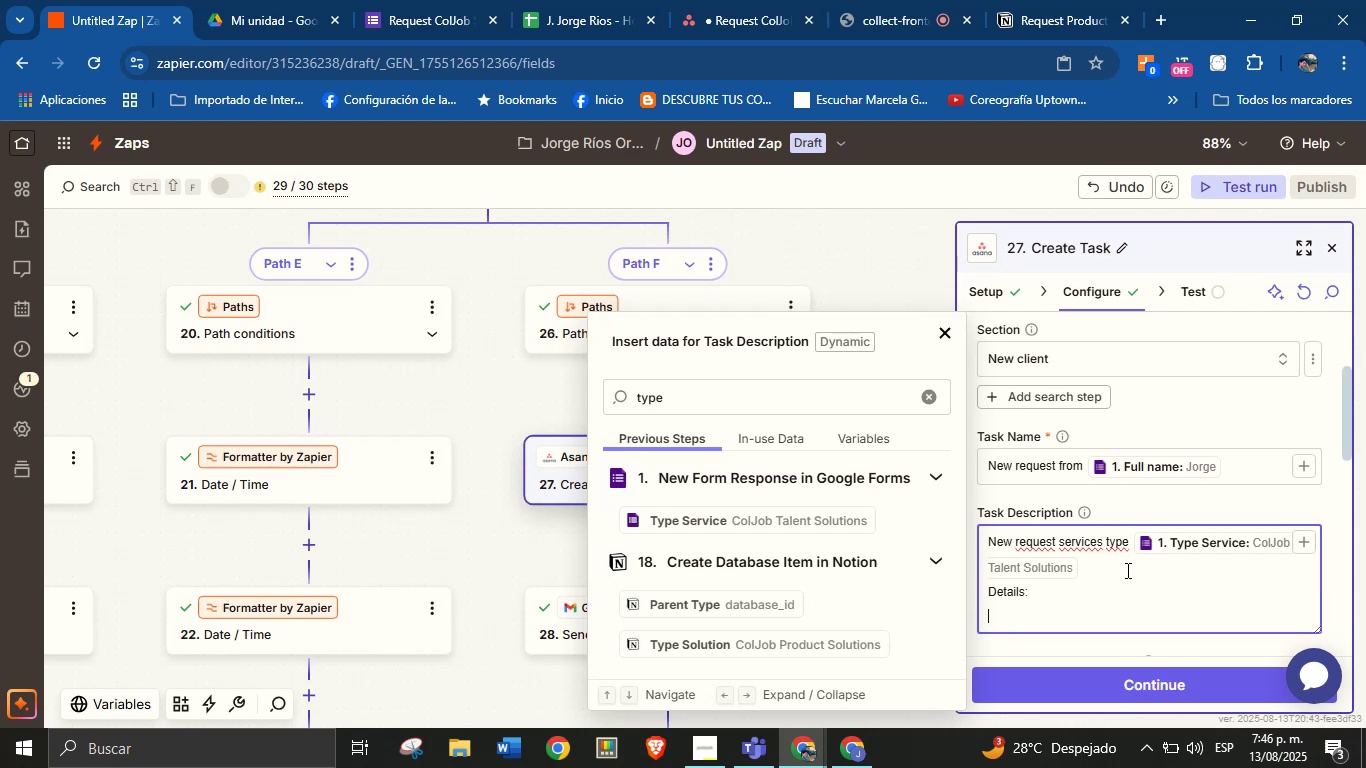 
key(Enter)
 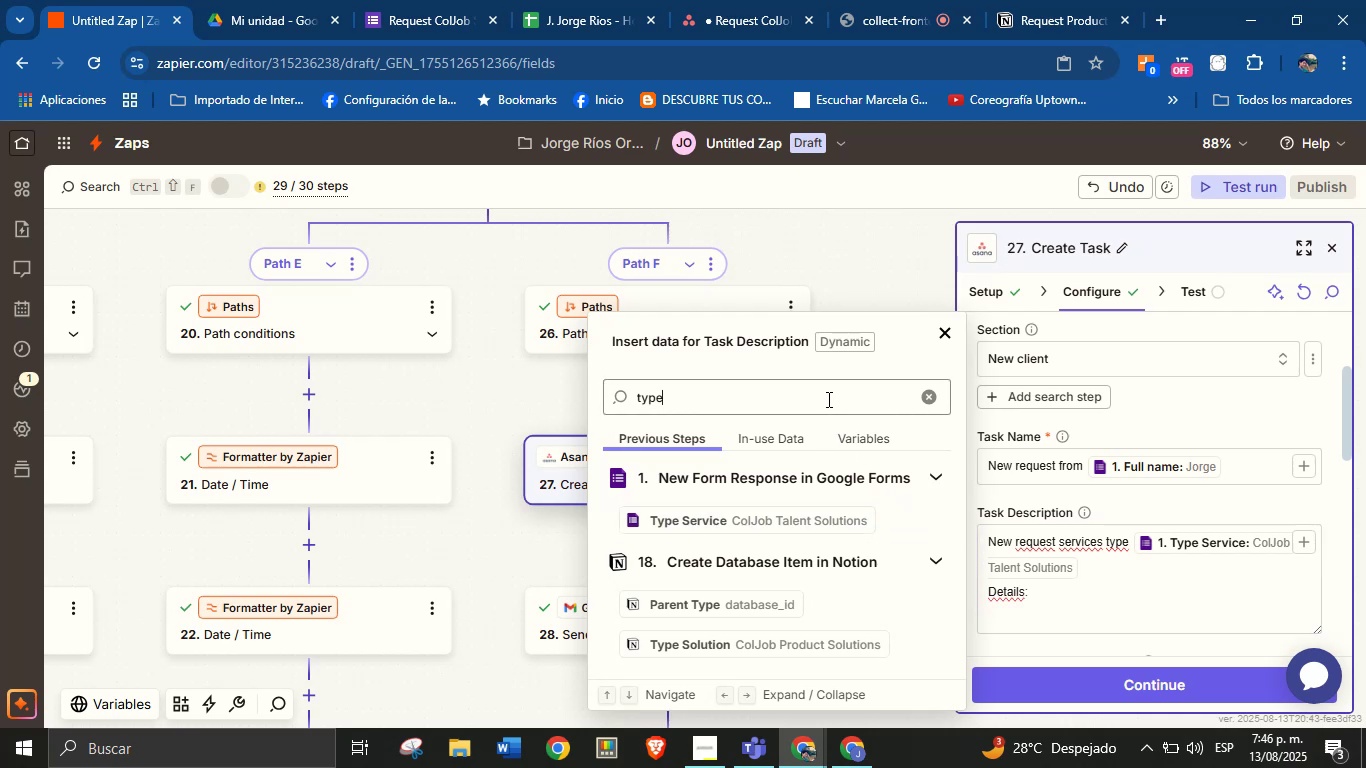 
double_click([827, 399])
 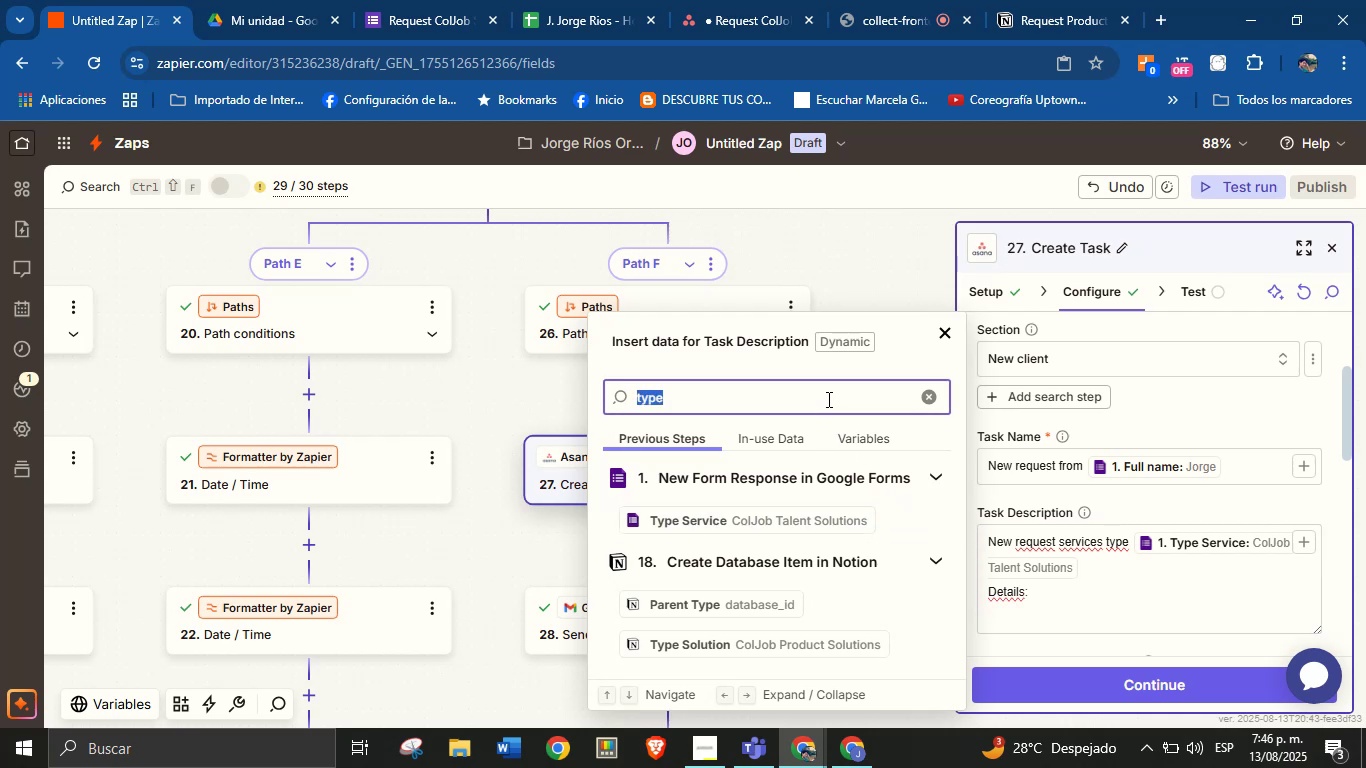 
triple_click([827, 399])
 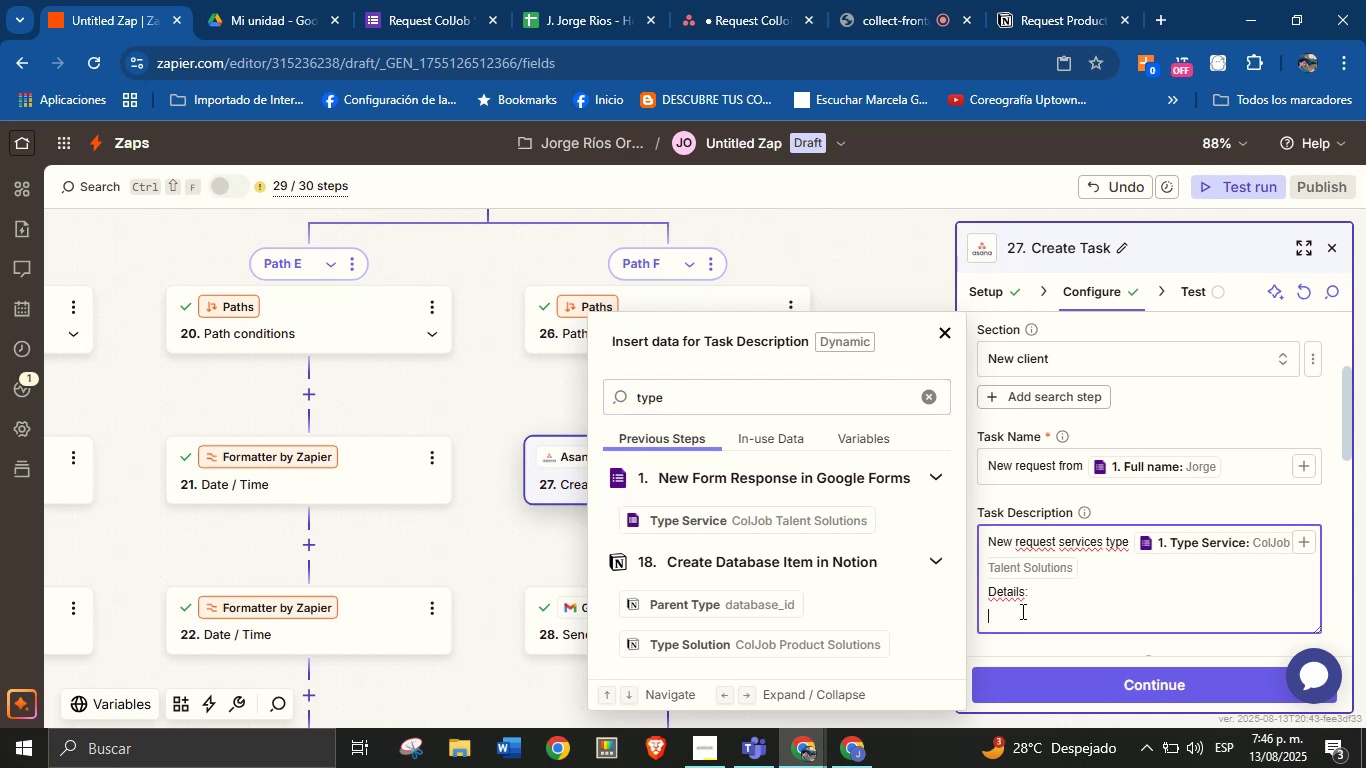 
left_click([1021, 611])
 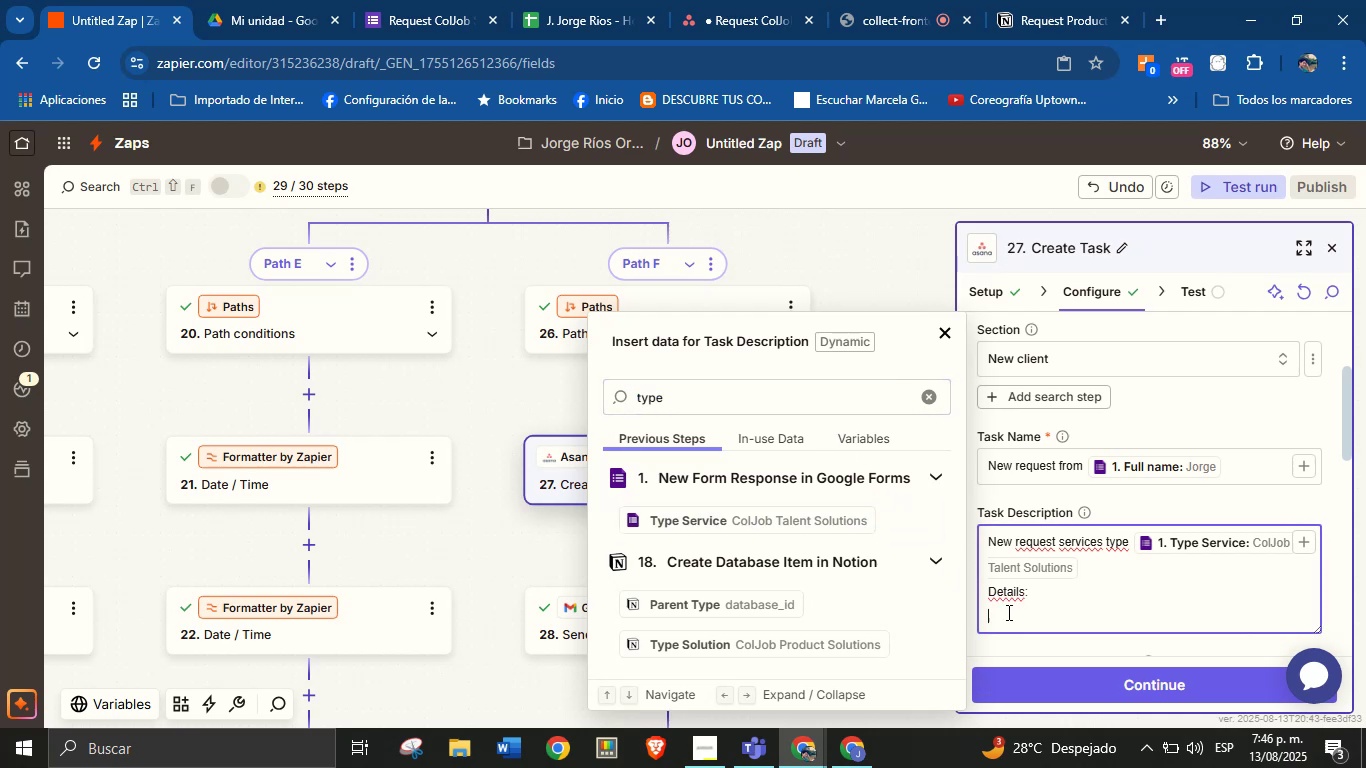 
type(lient[s name> )
 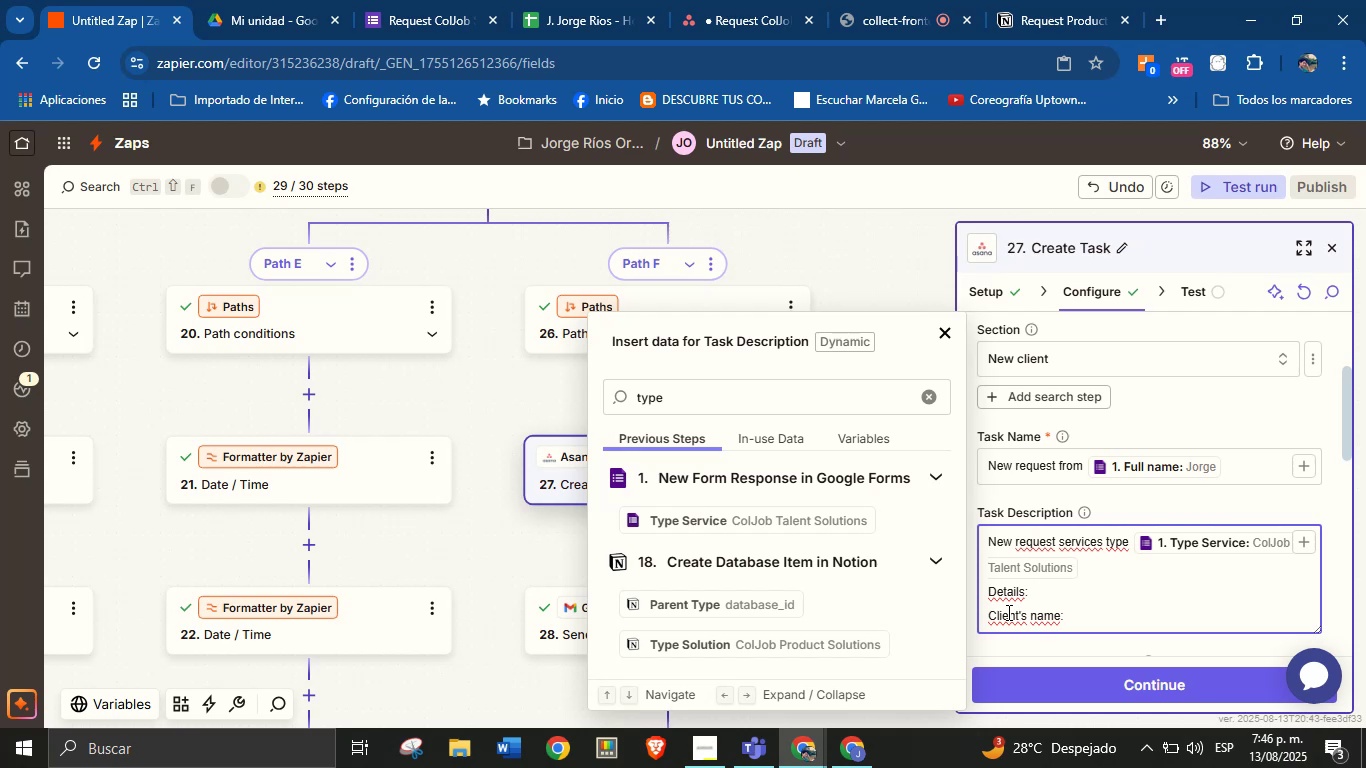 
hold_key(key=C, duration=18.74)
 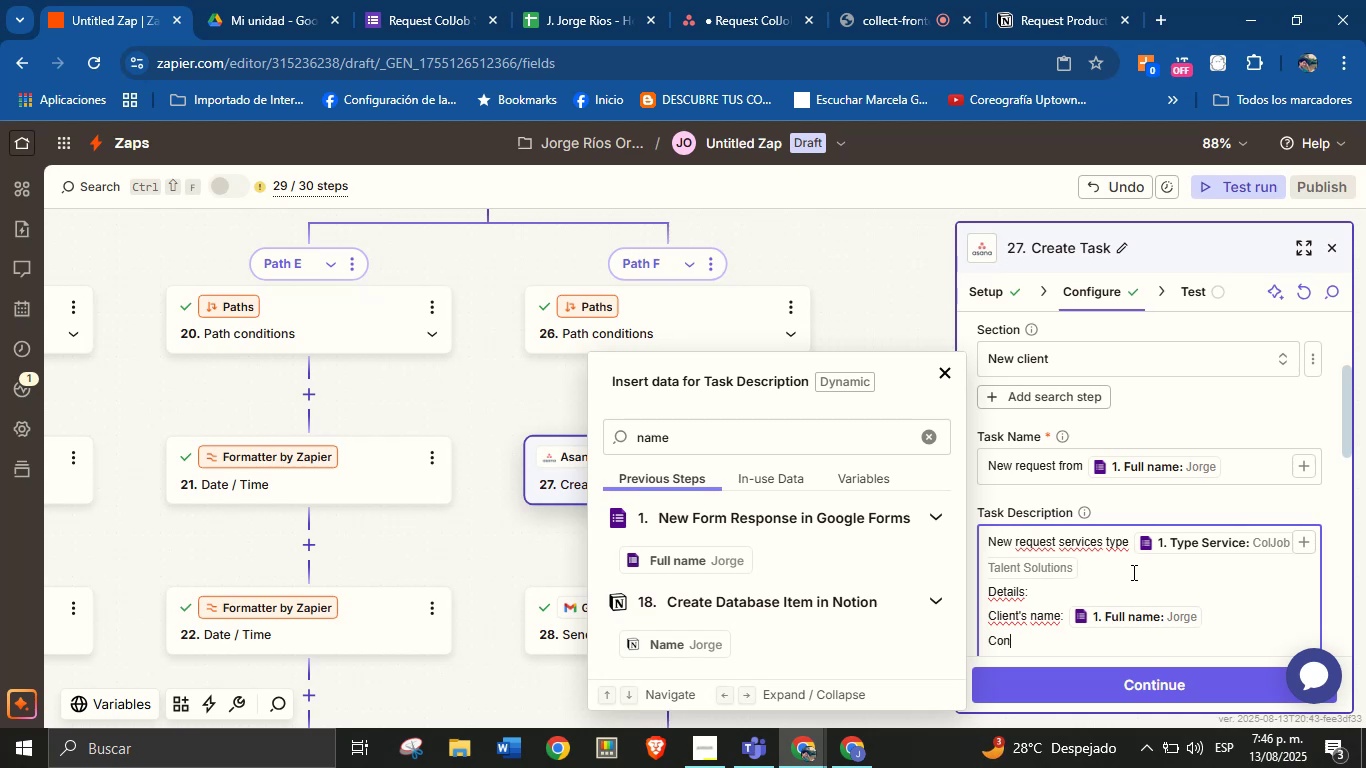 
left_click([935, 399])
 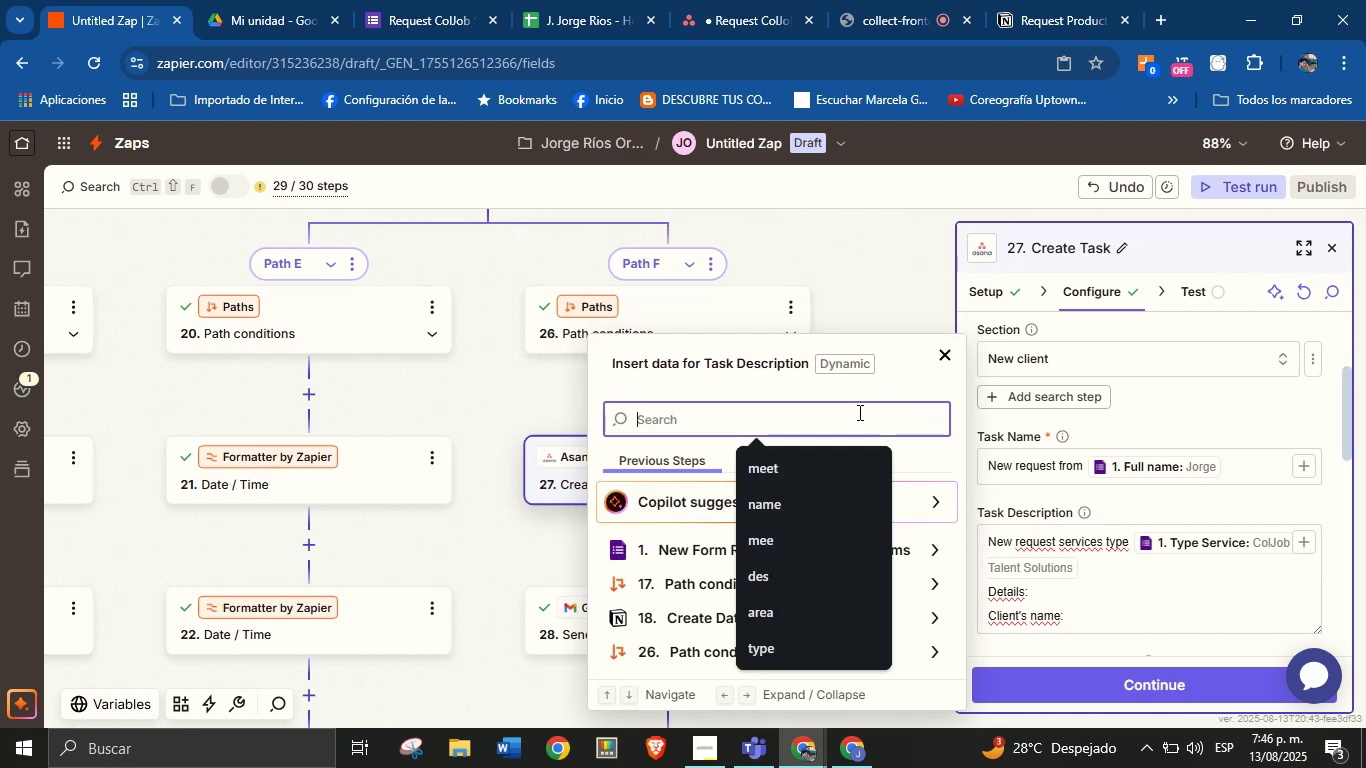 
left_click([858, 412])
 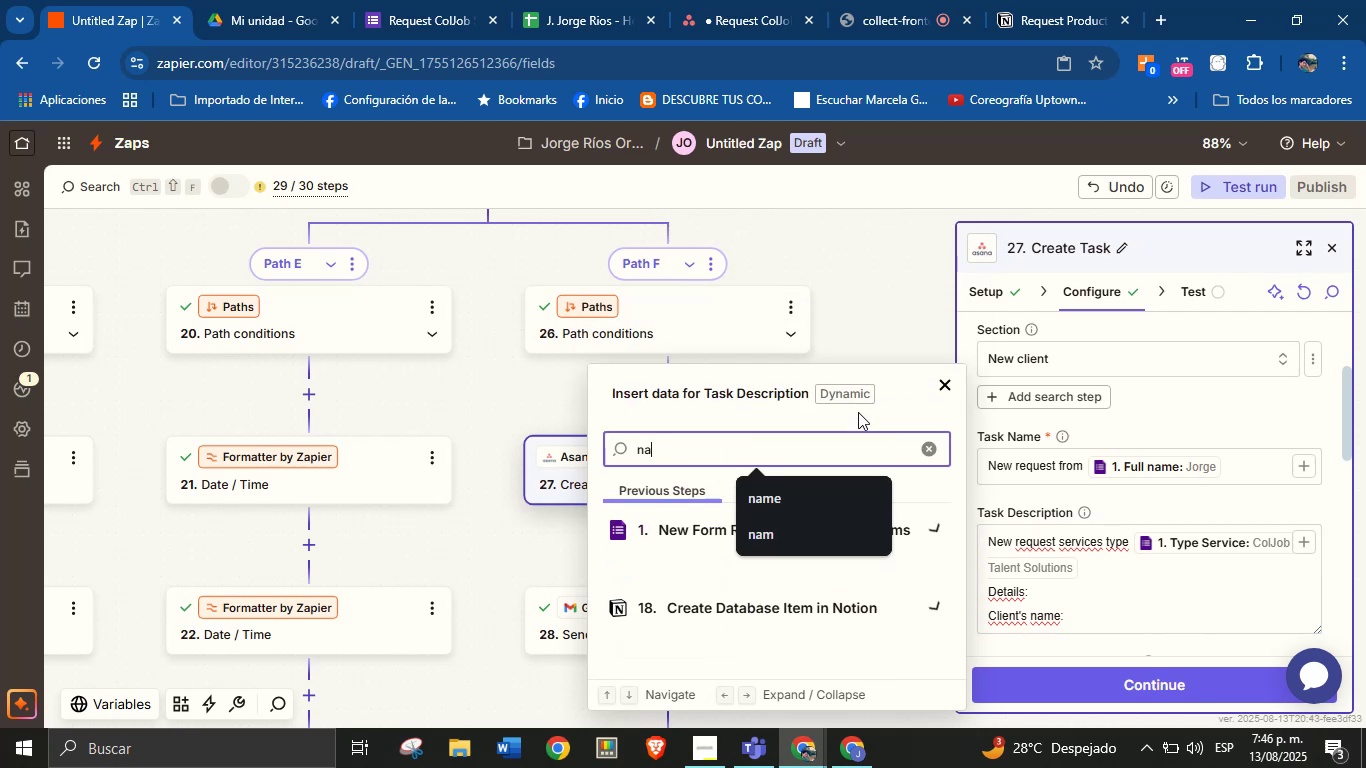 
type(name)
 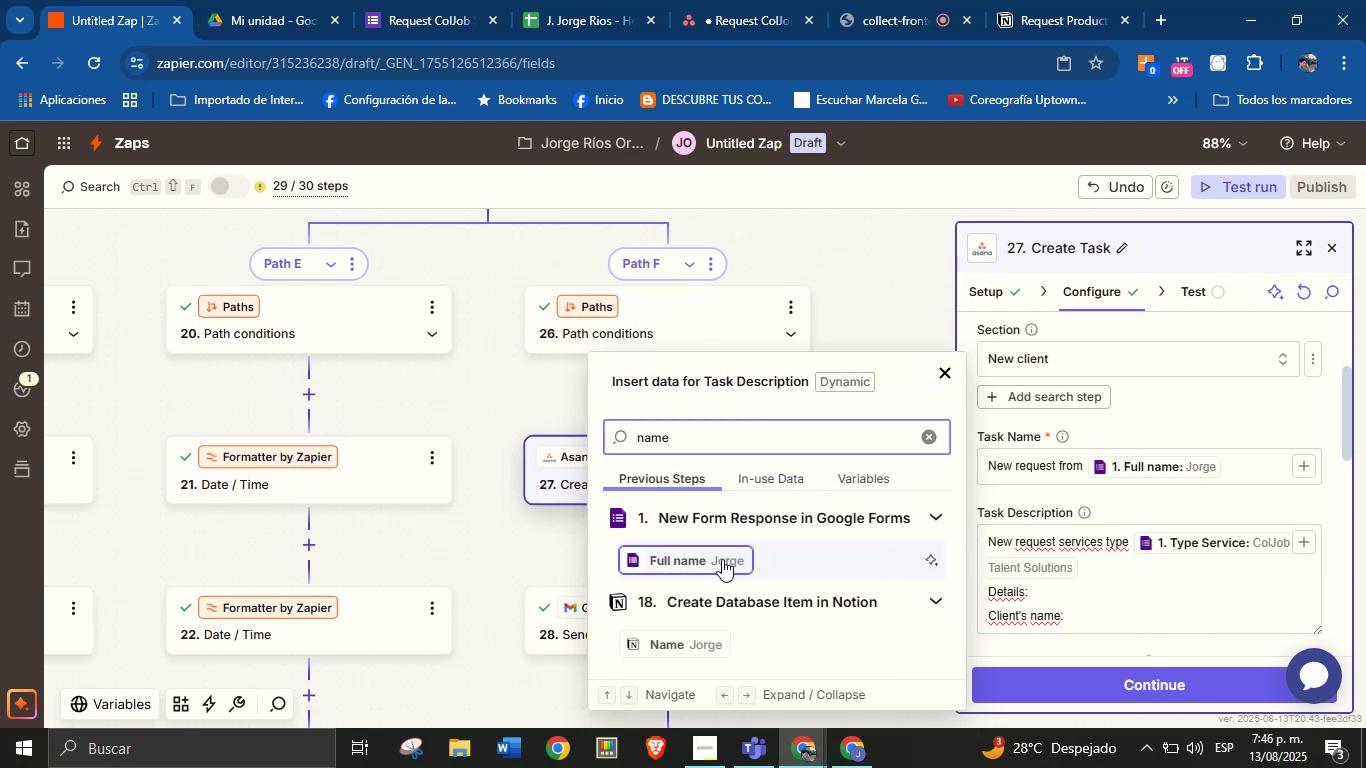 
left_click([722, 559])
 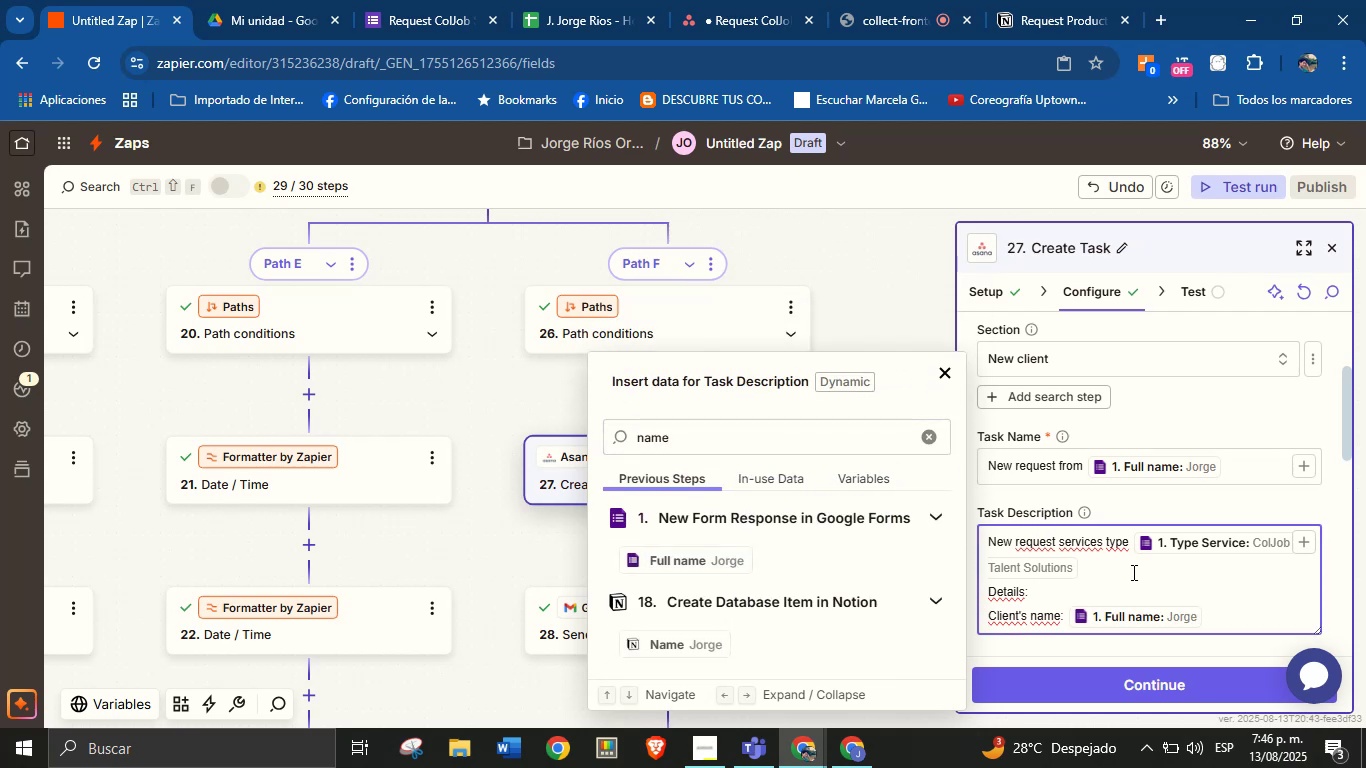 
key(Enter)
 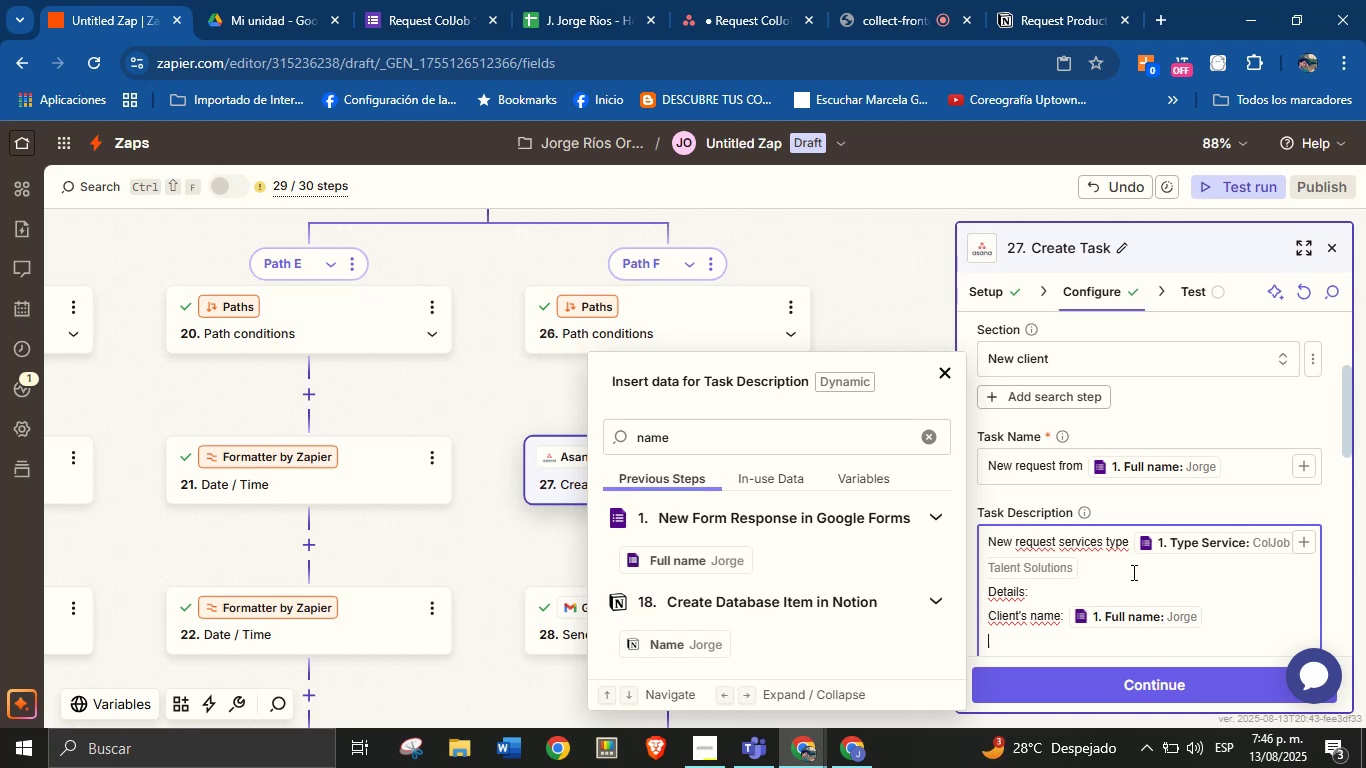 
type(ontact> )
 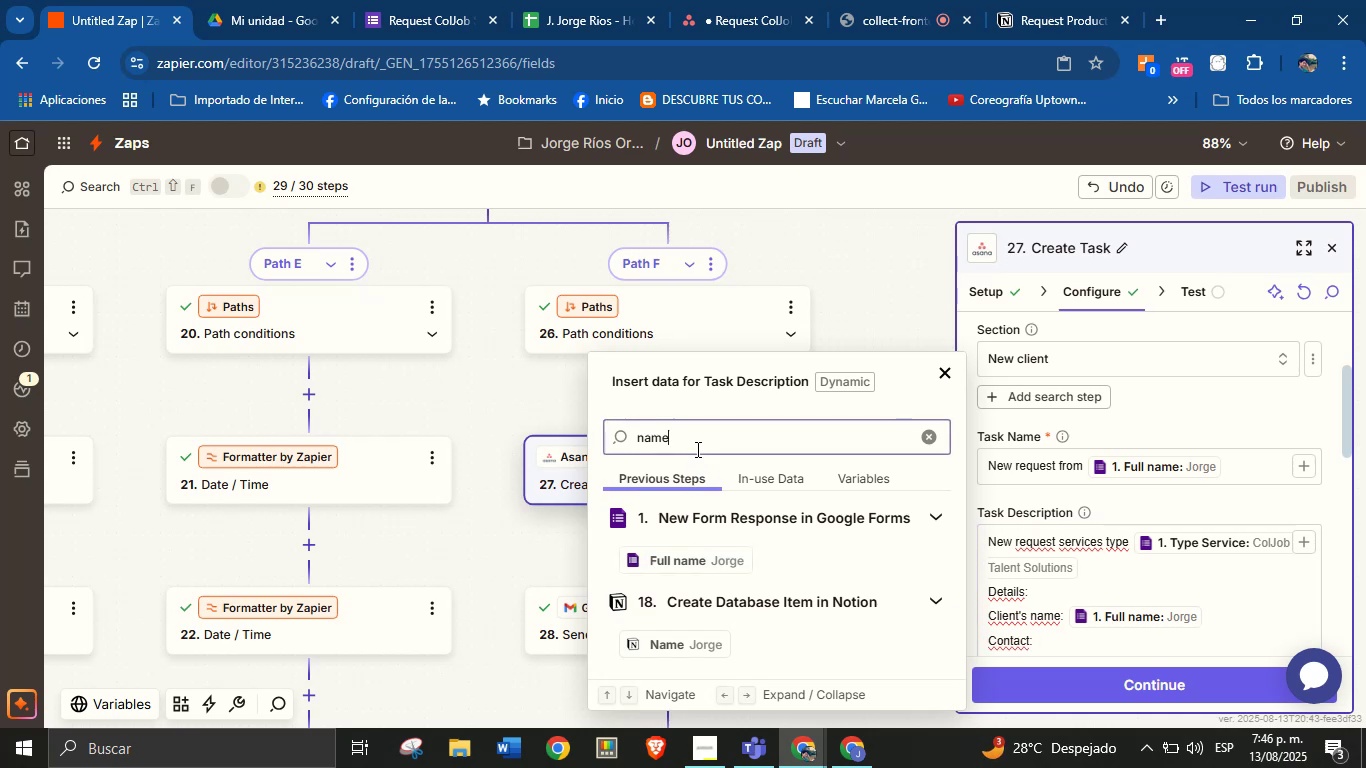 
double_click([696, 449])
 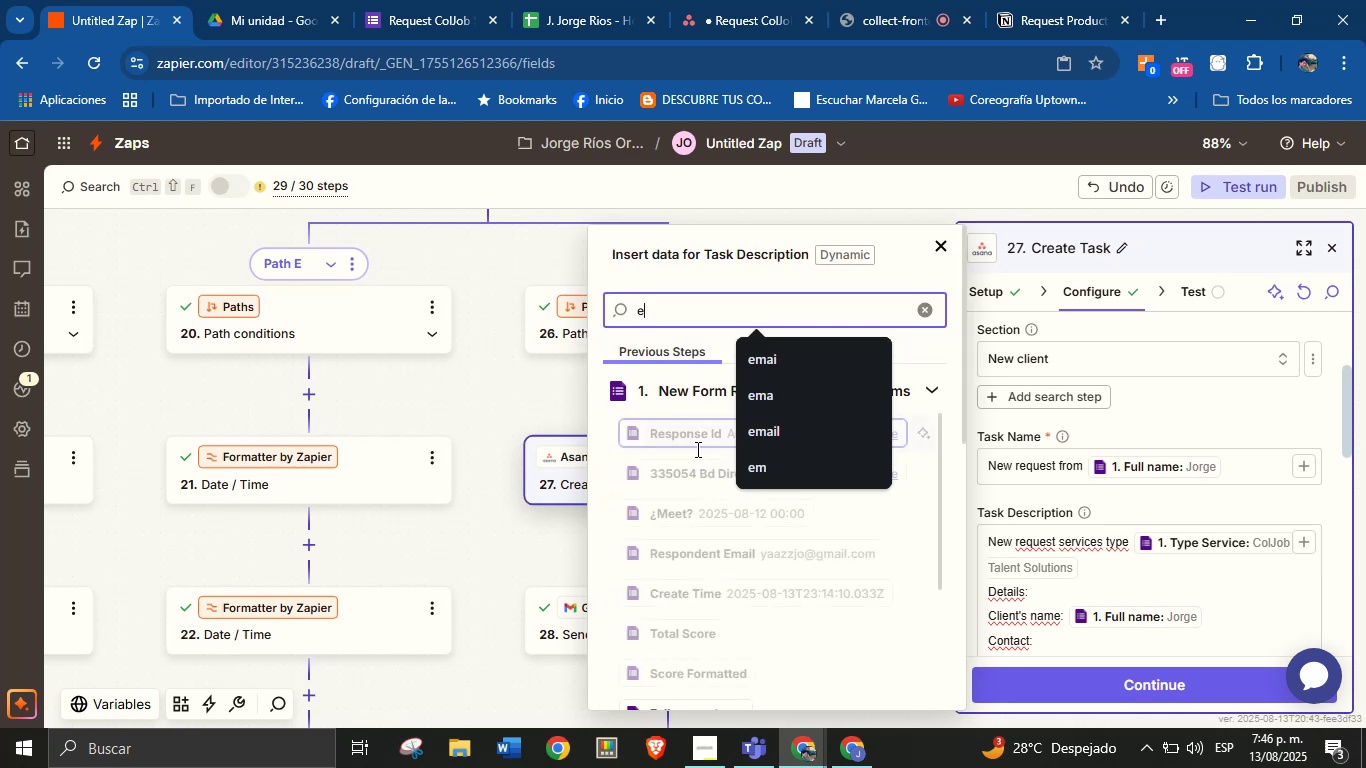 
type(email)
 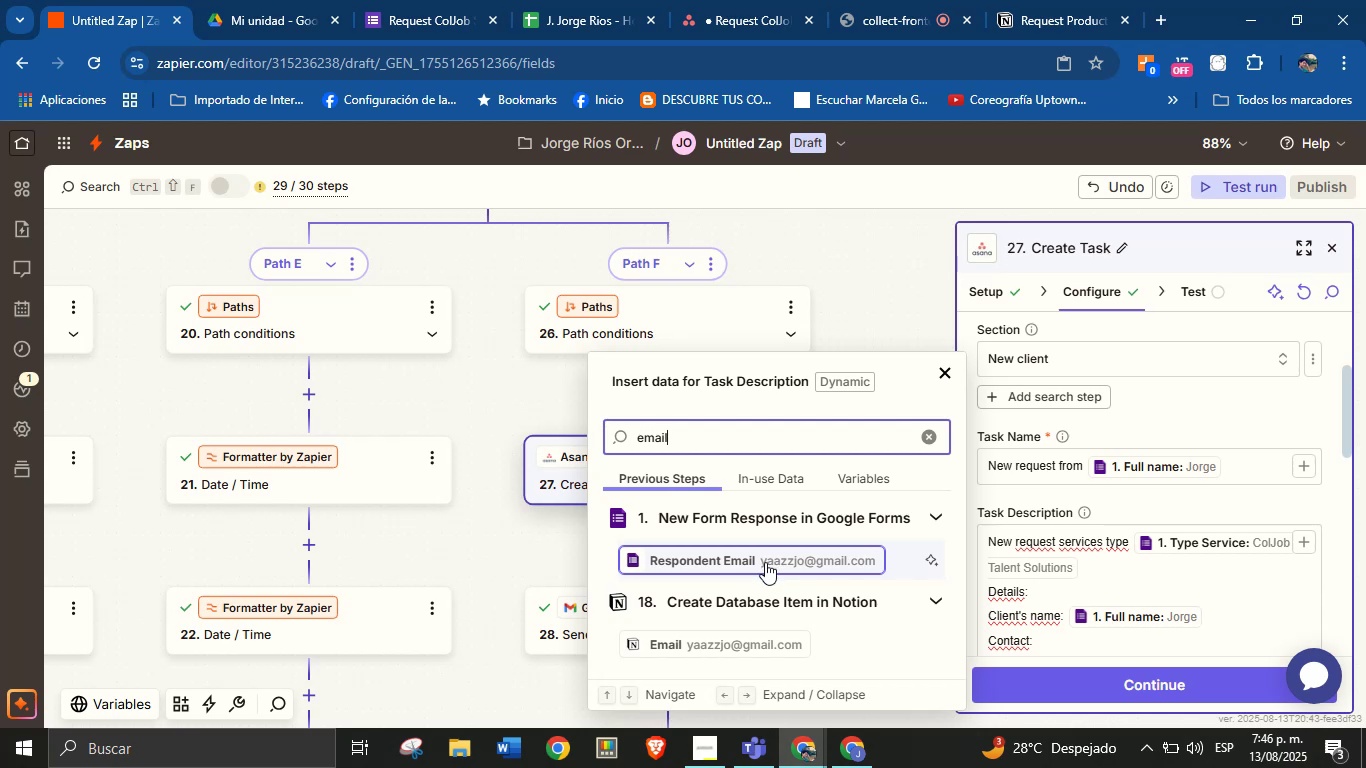 
wait(16.69)
 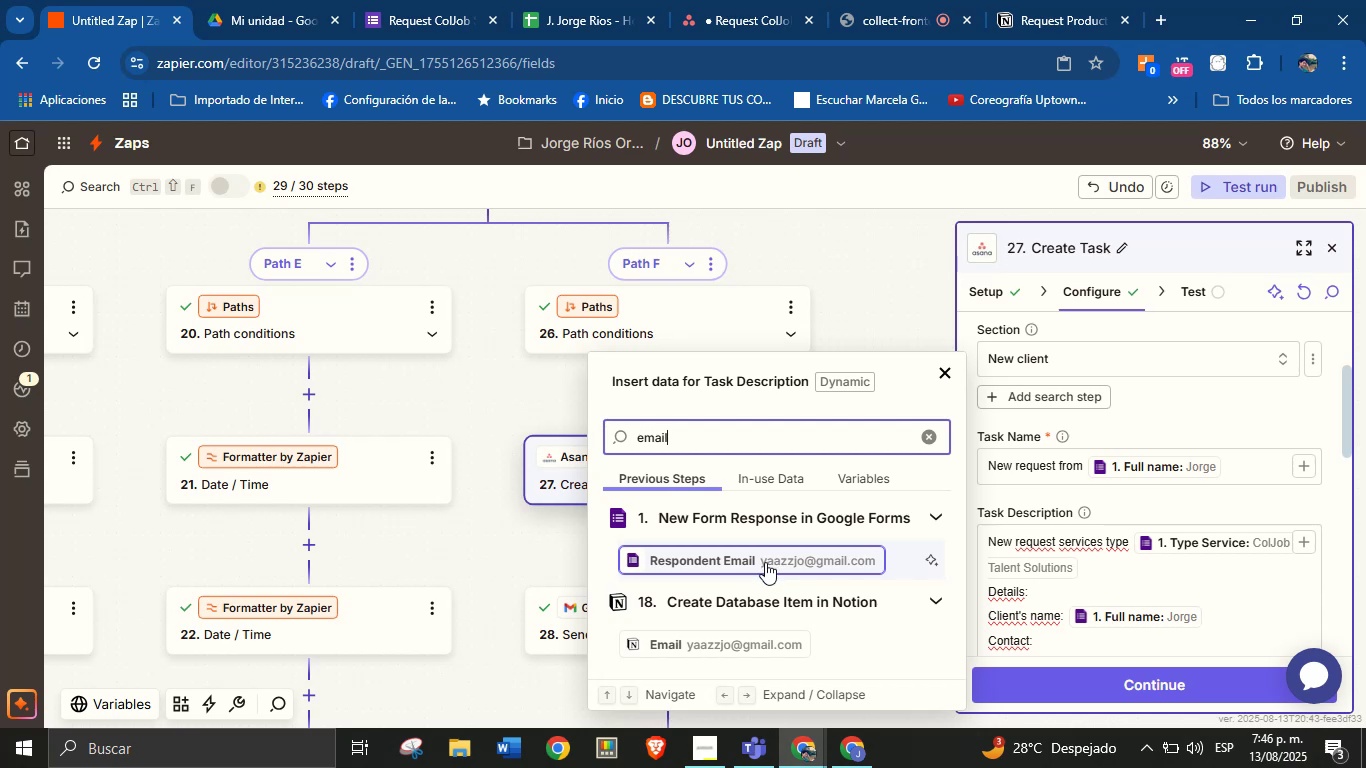 
left_click([765, 563])
 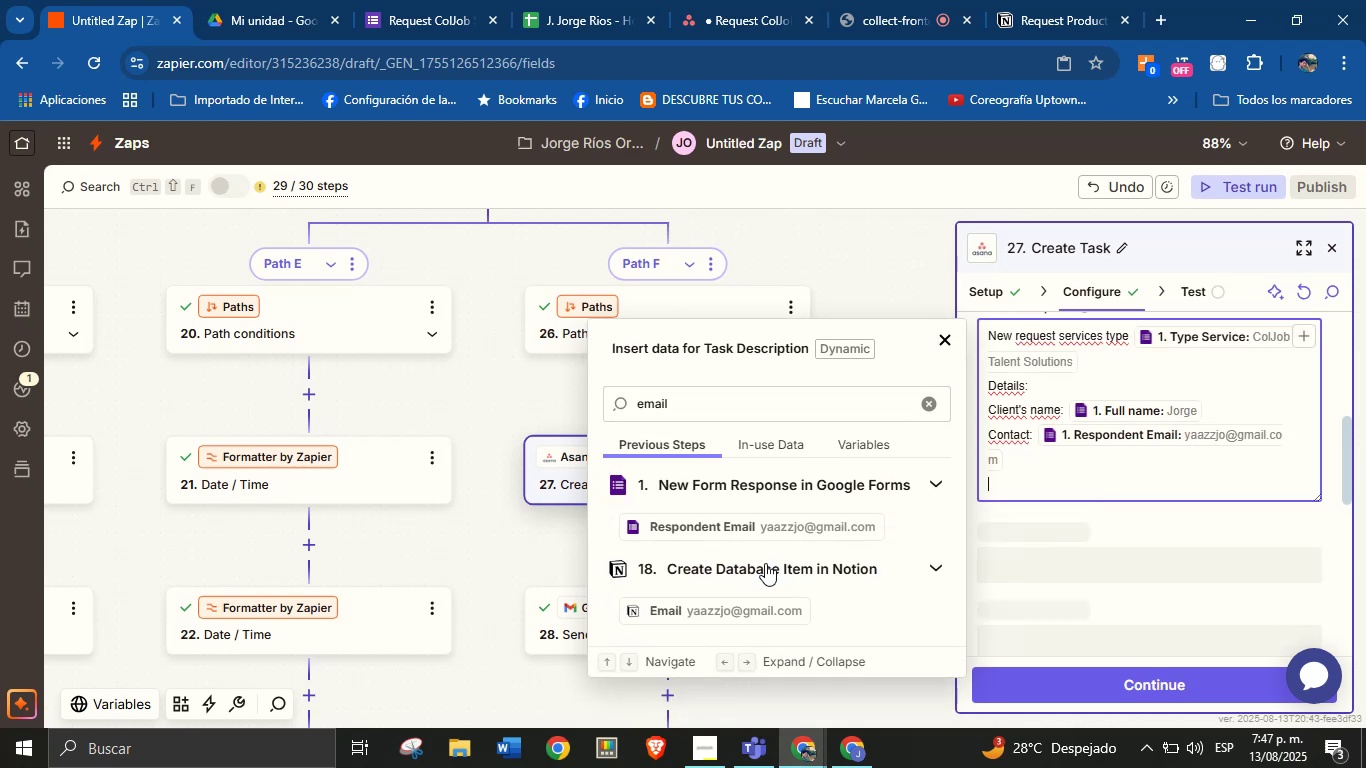 
key(Enter)
 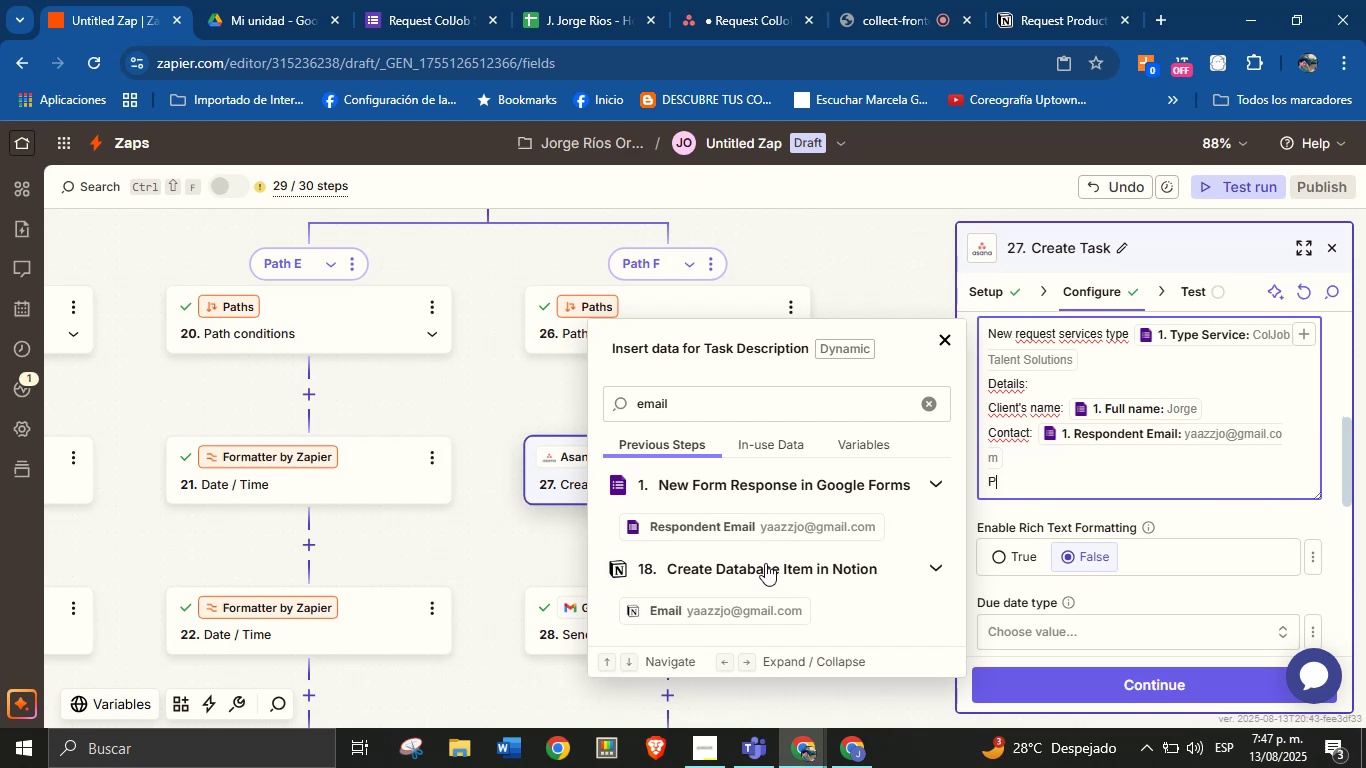 
type(Phone> )
 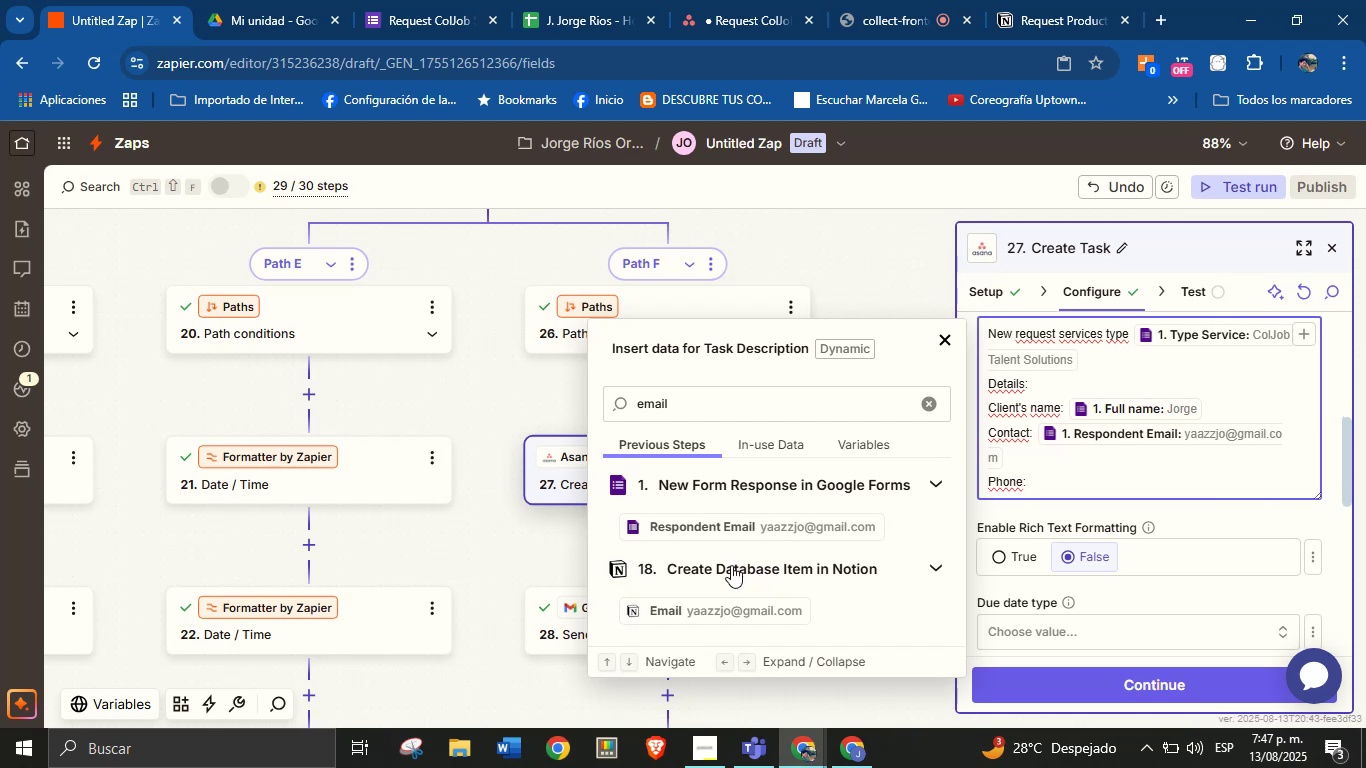 
double_click([726, 408])
 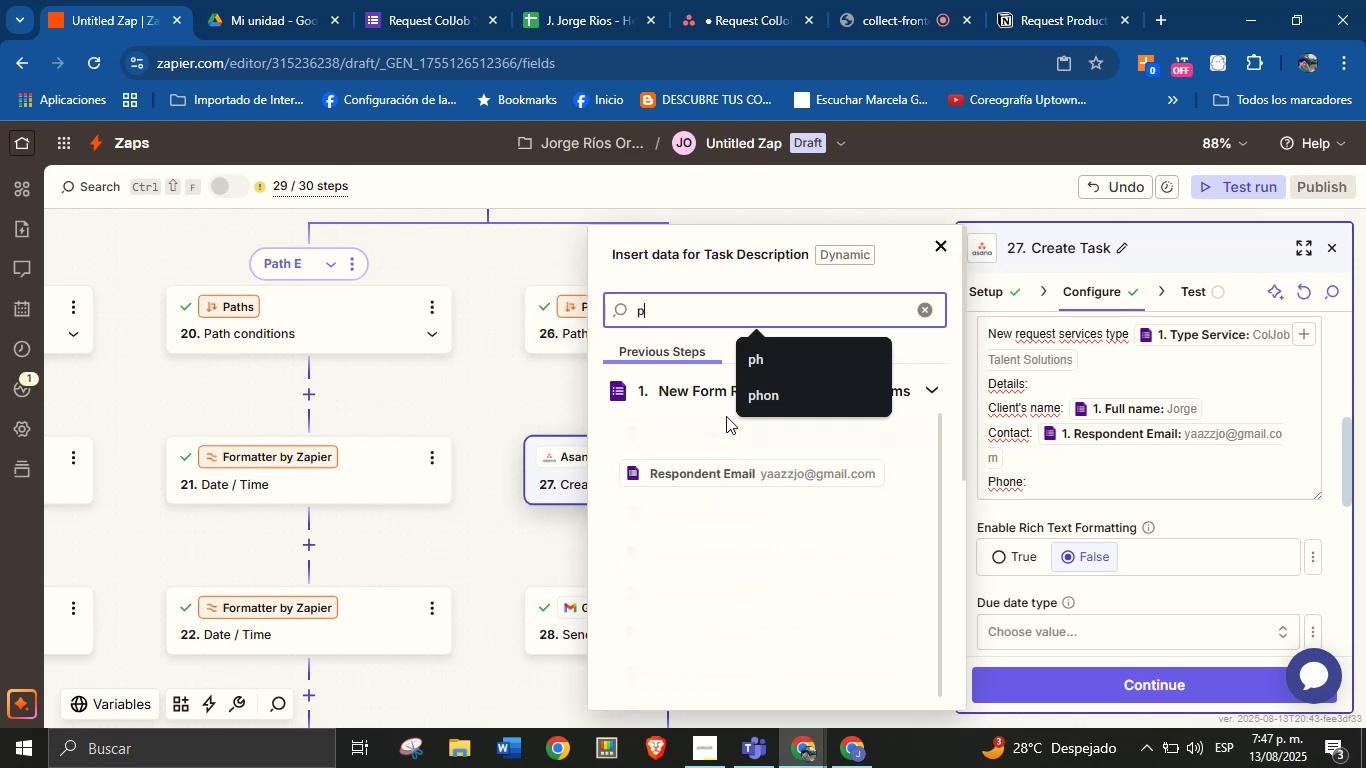 
type(phone)
 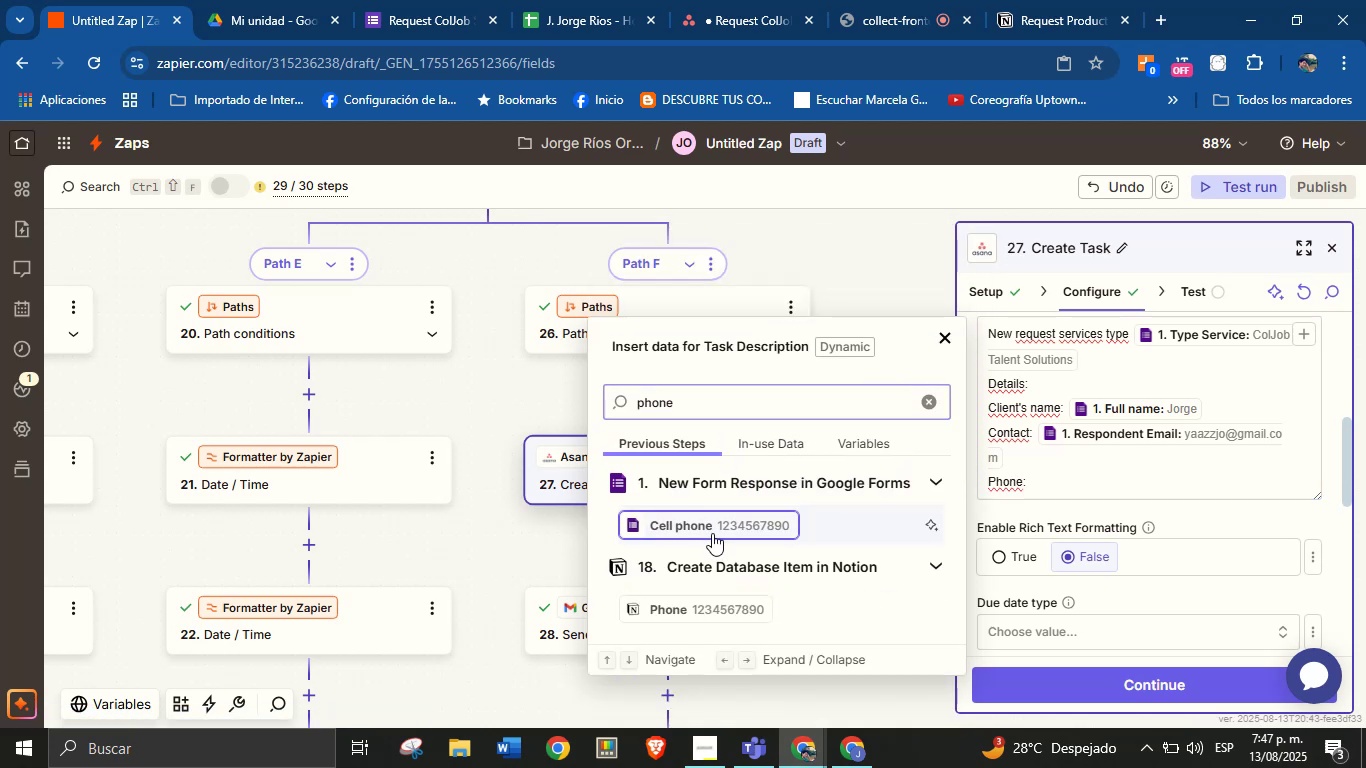 
left_click([712, 533])
 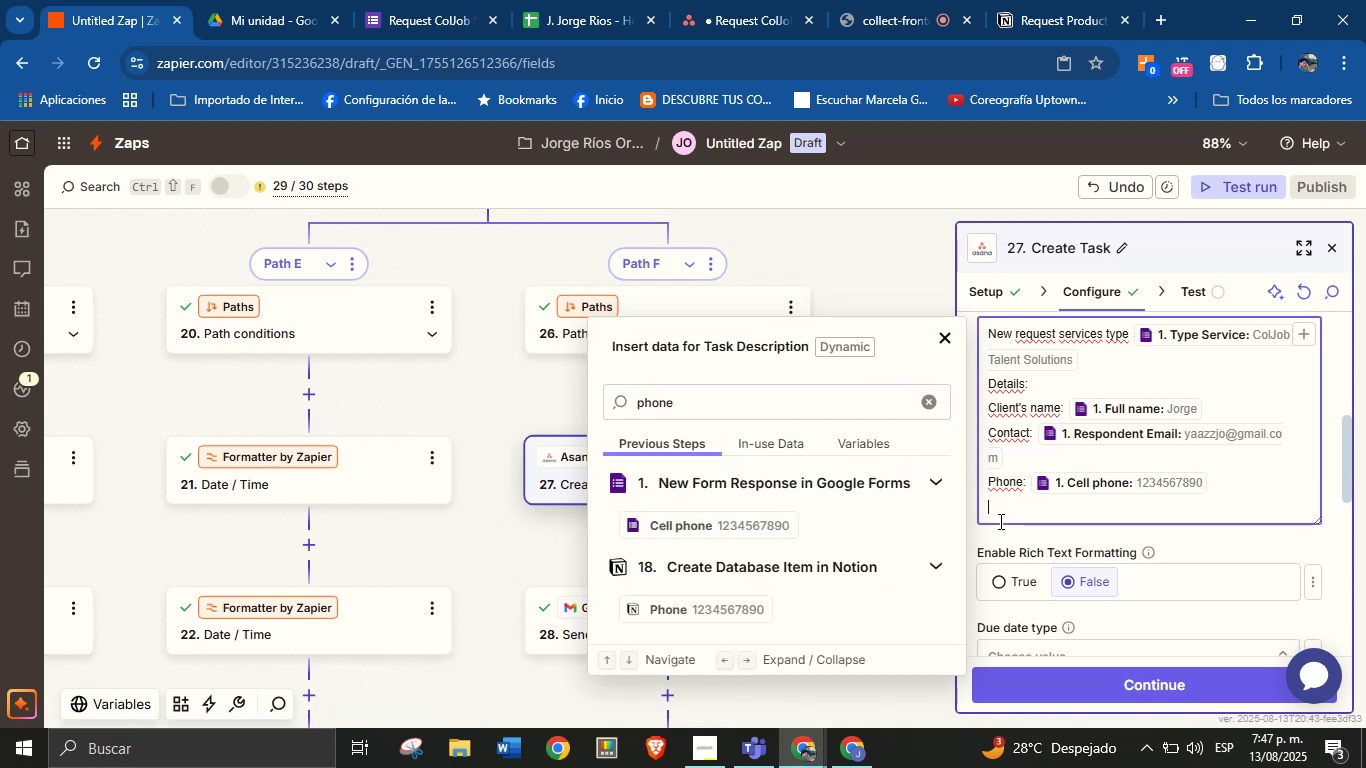 
key(Enter)
 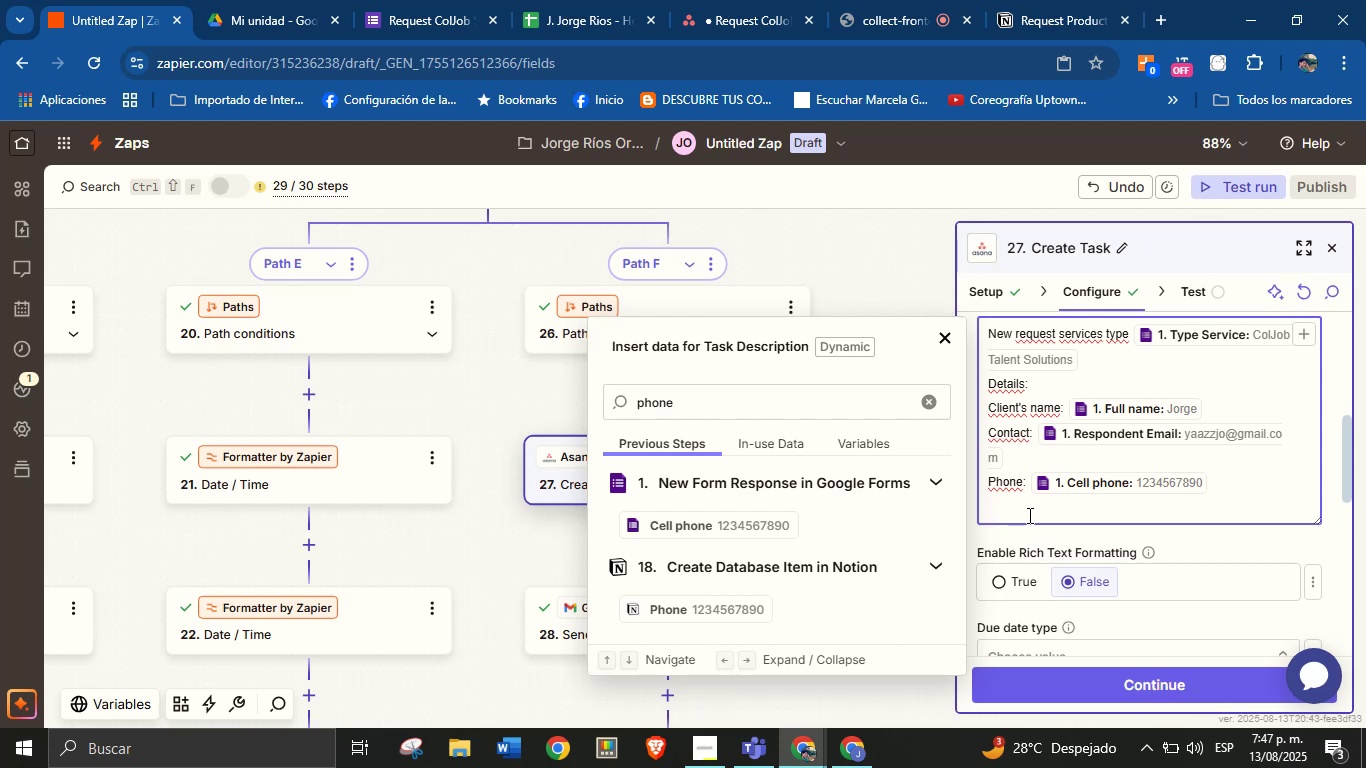 
type(Area> )
 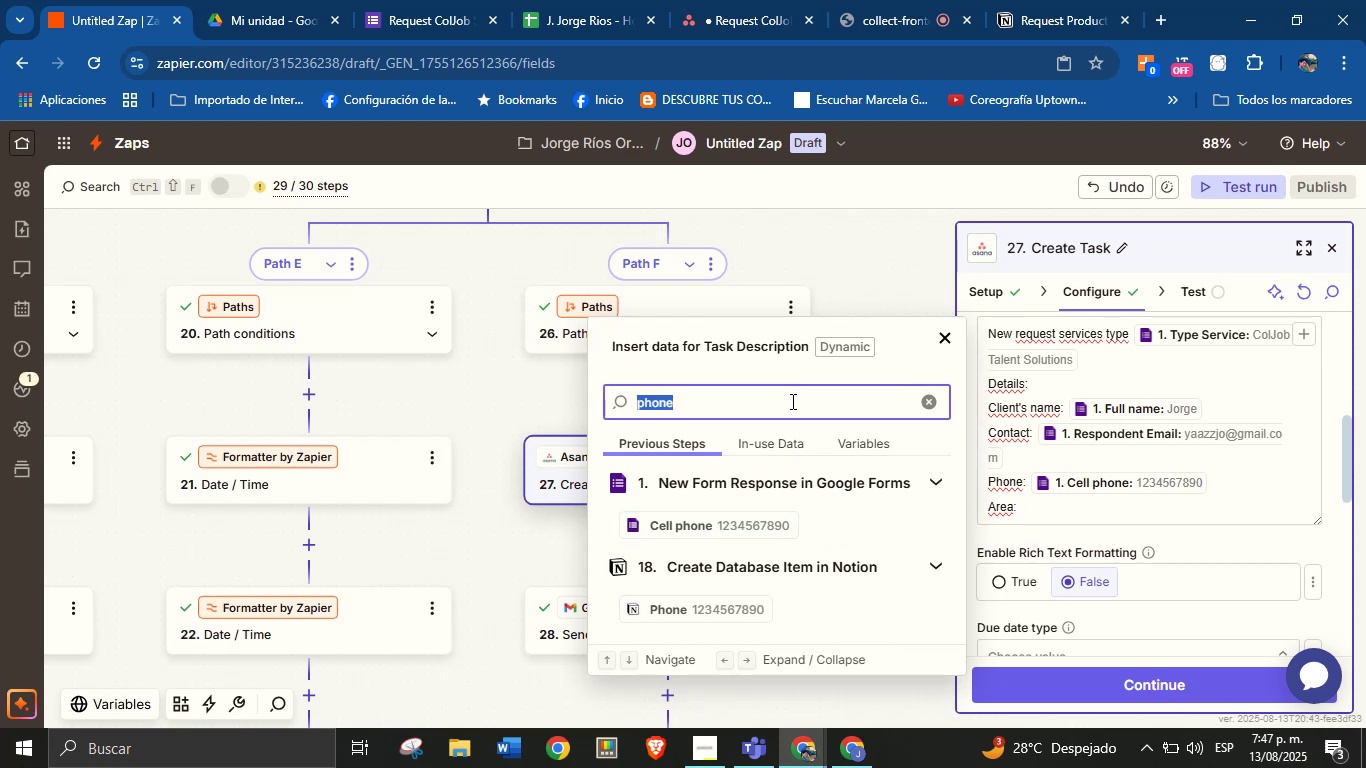 
double_click([791, 401])
 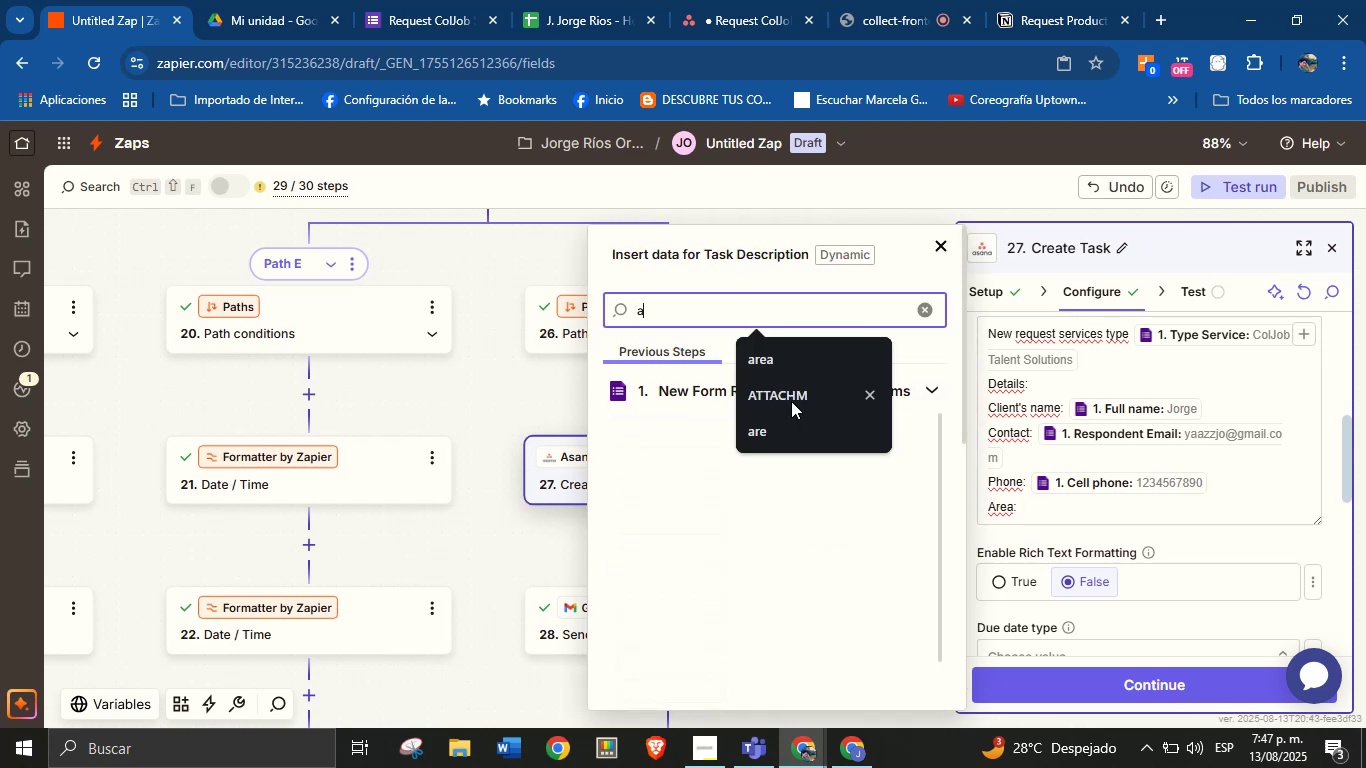 
triple_click([791, 401])
 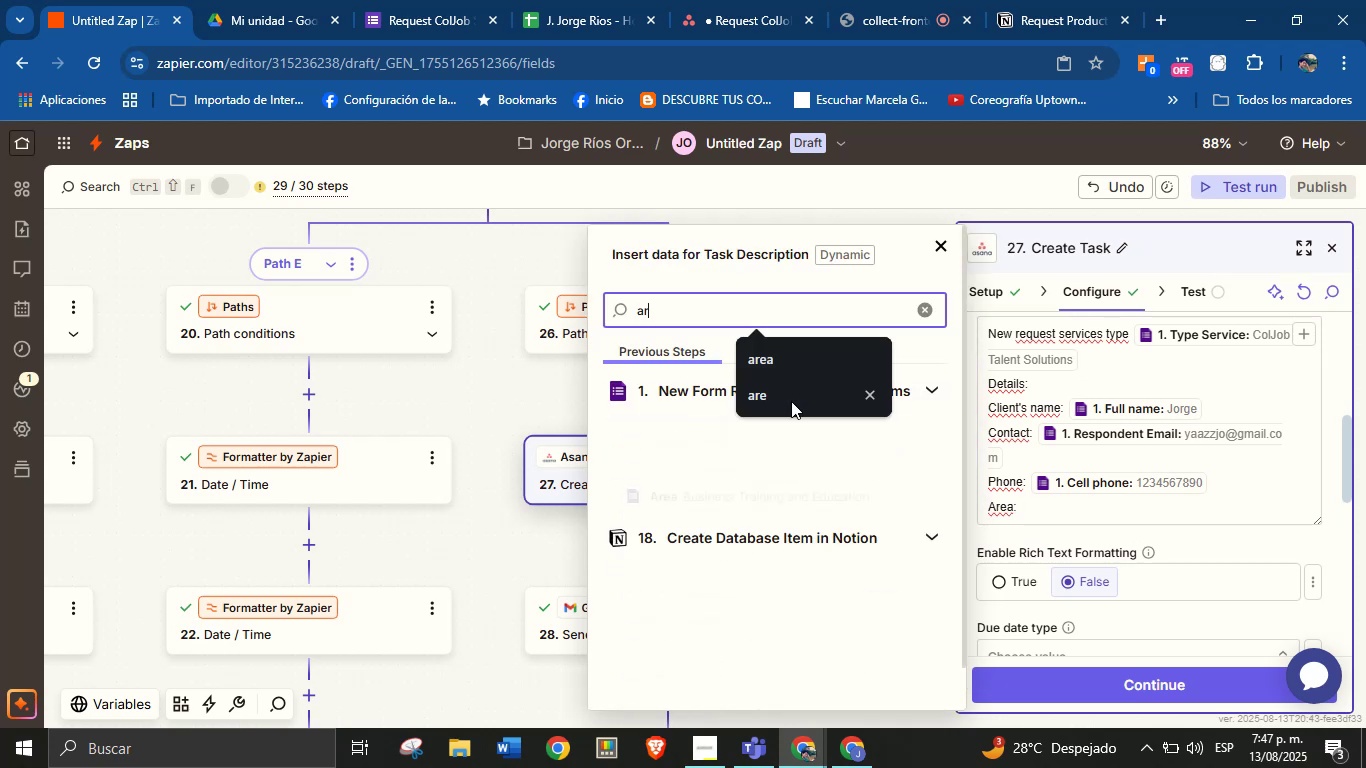 
type(area)
 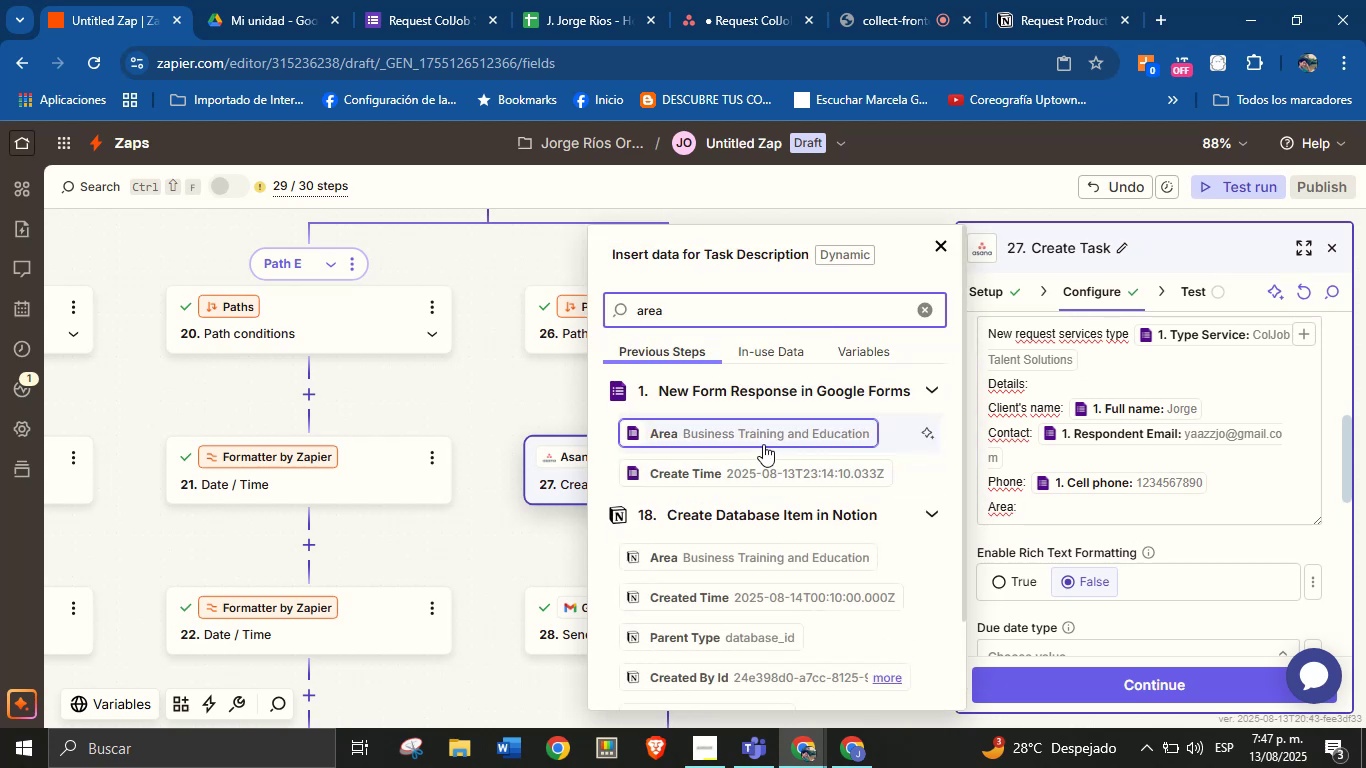 
left_click([763, 444])
 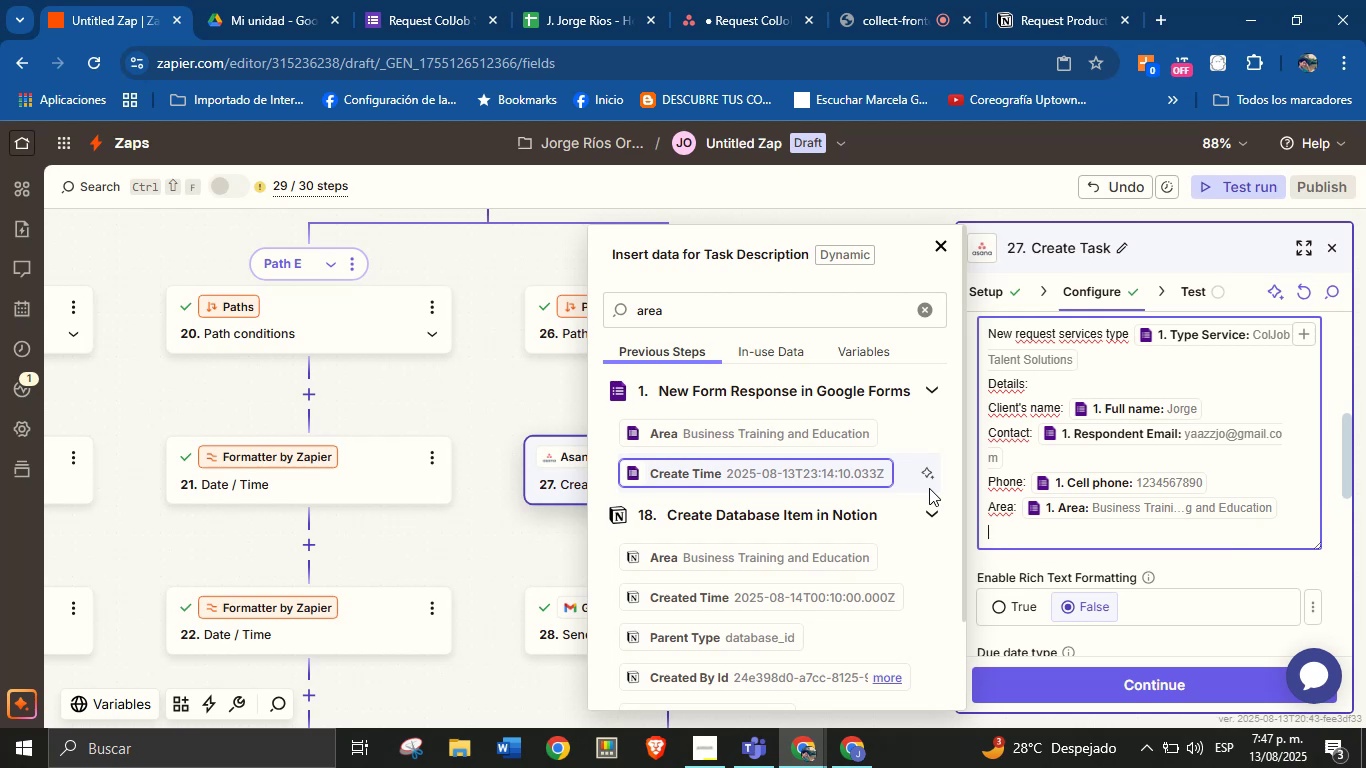 
key(Enter)
 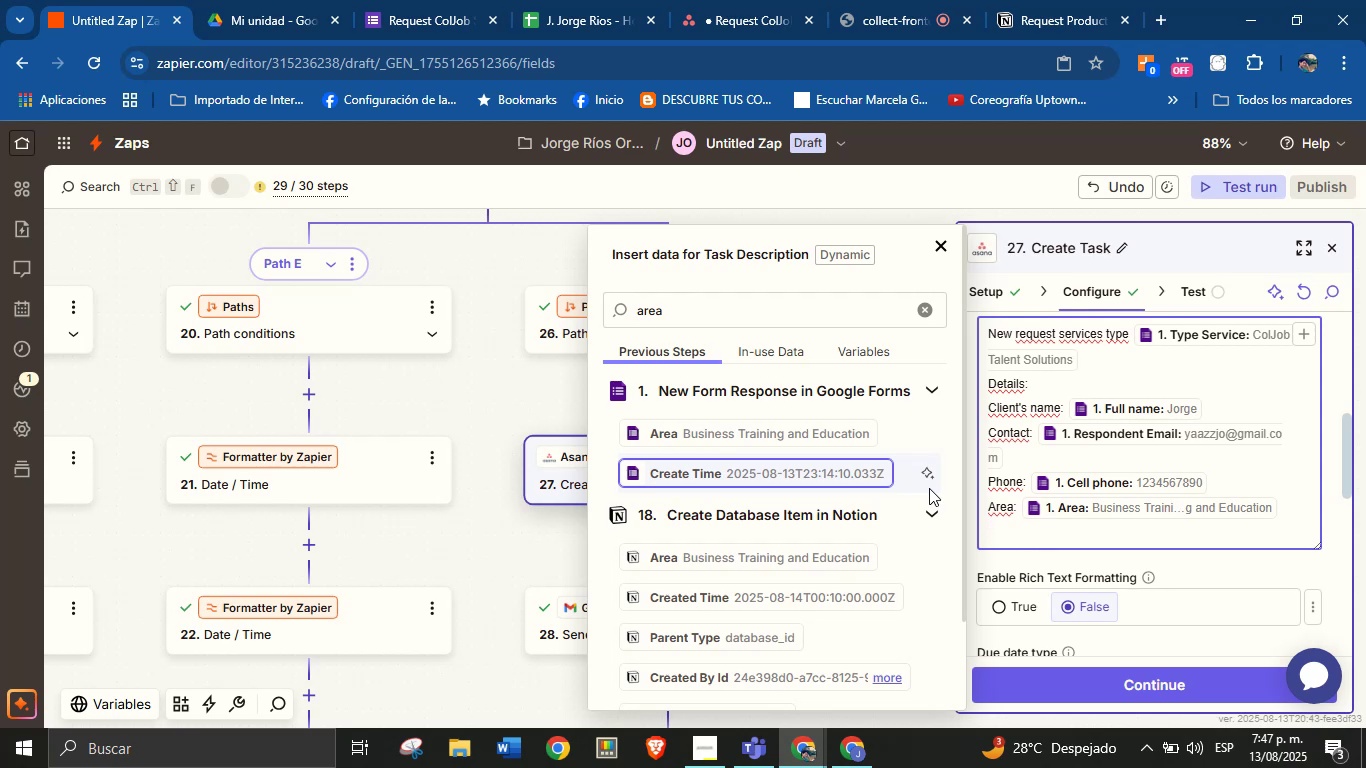 
wait(31.04)
 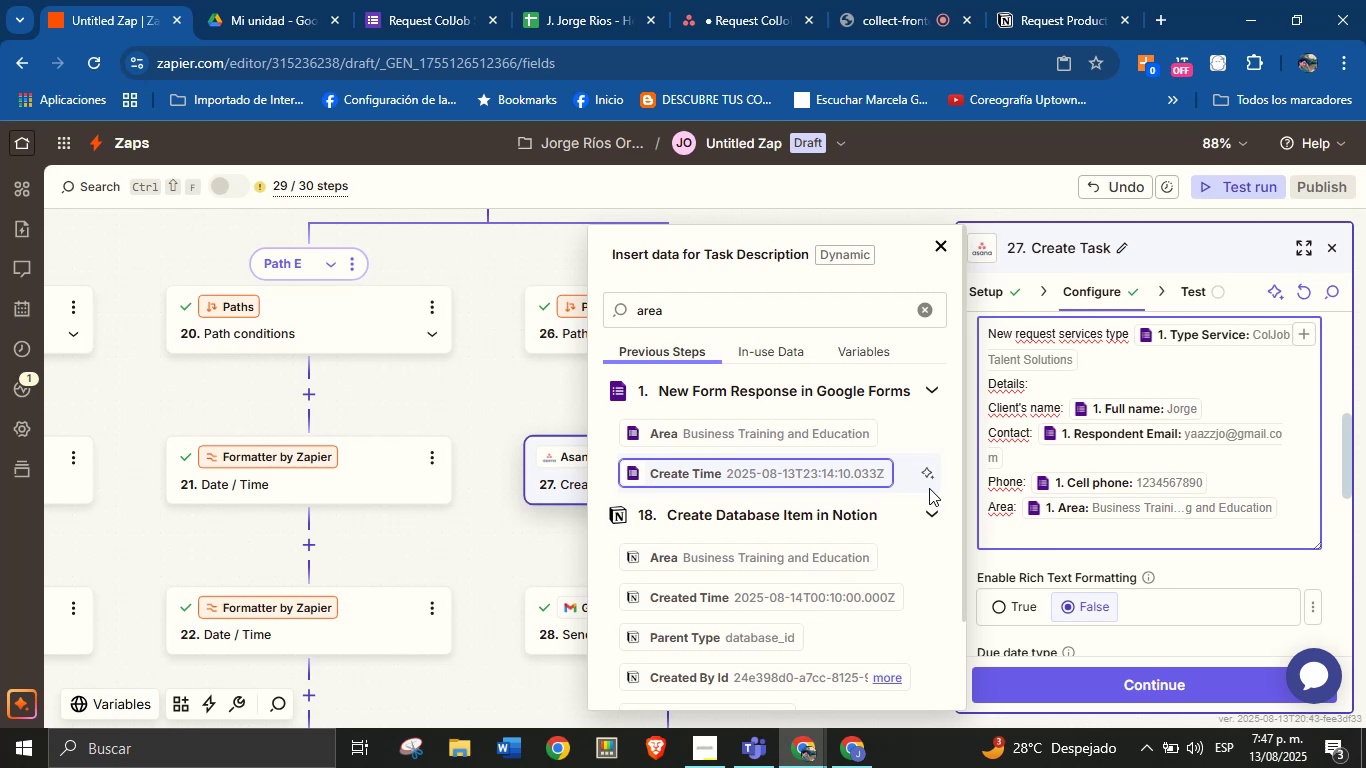 
type(Description> )
 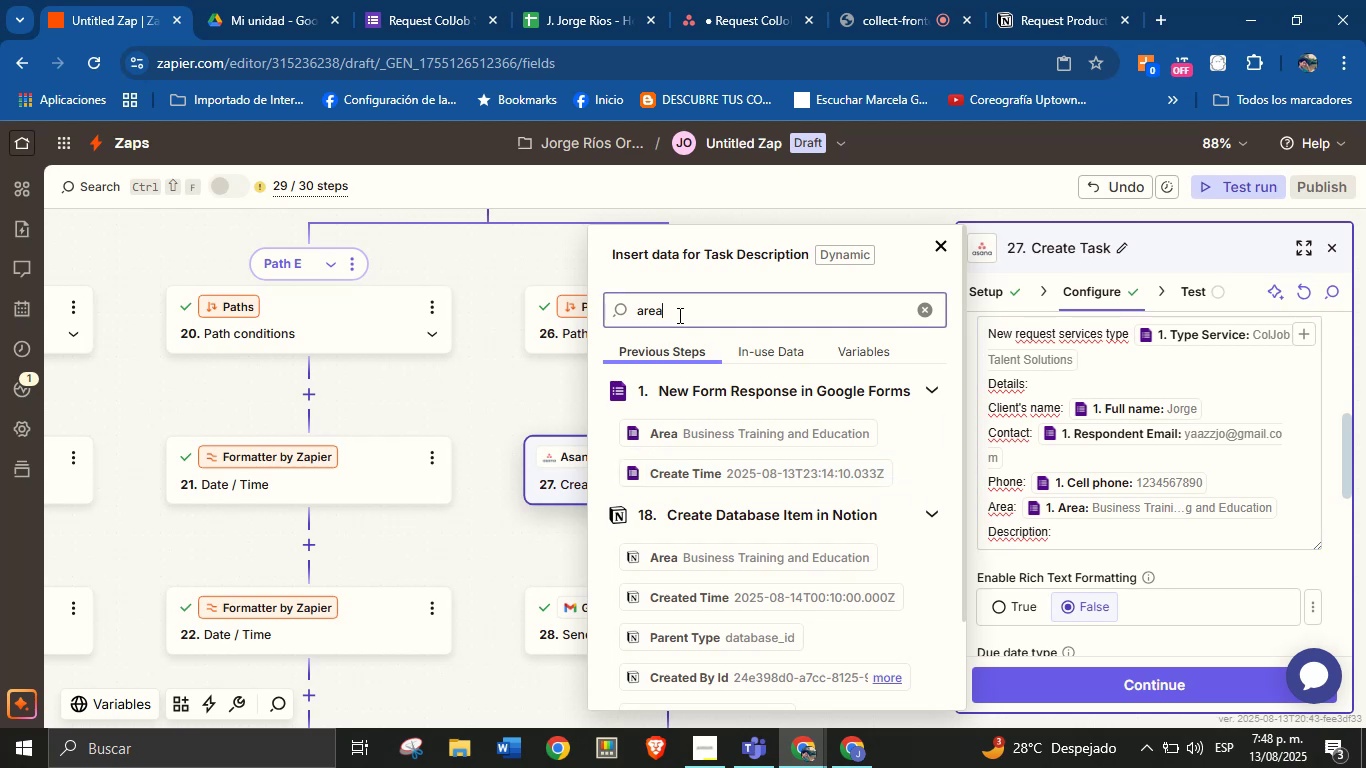 
left_click([678, 315])
 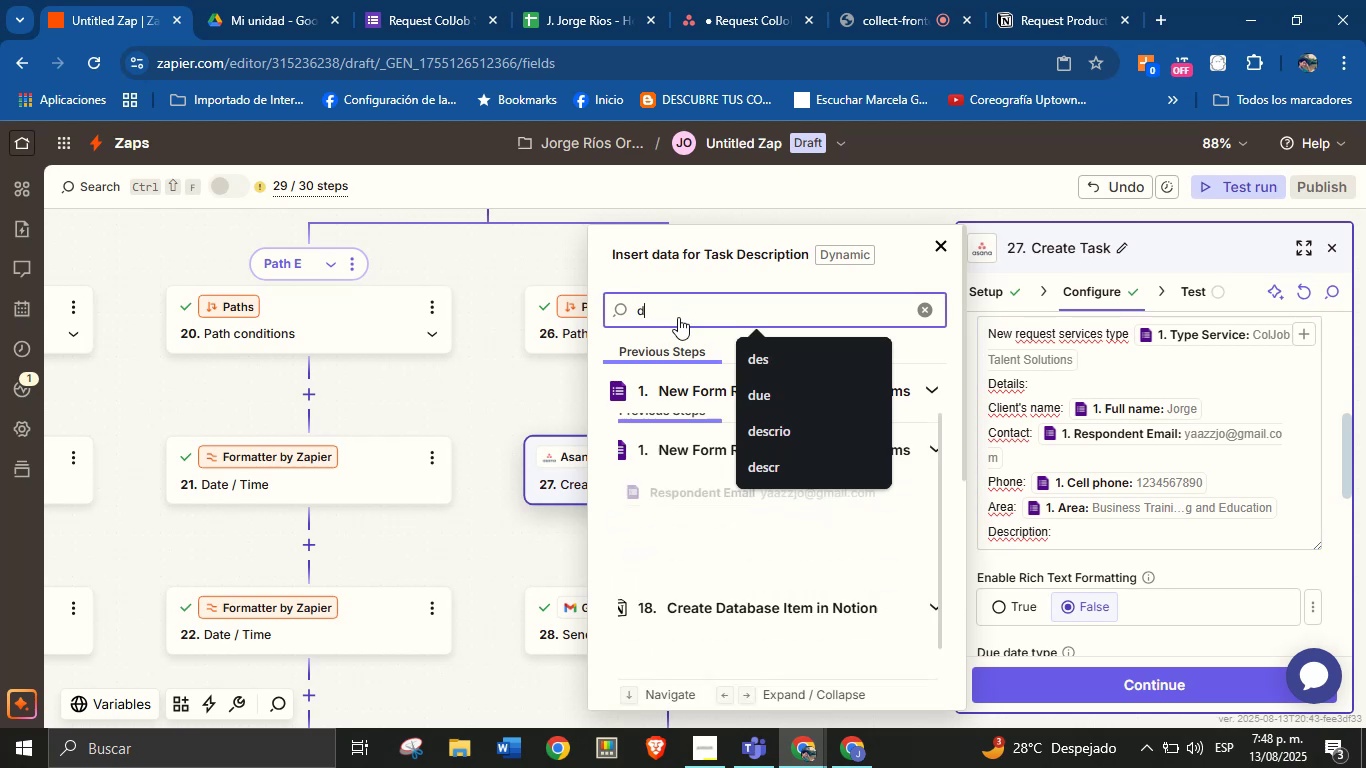 
type(des)
 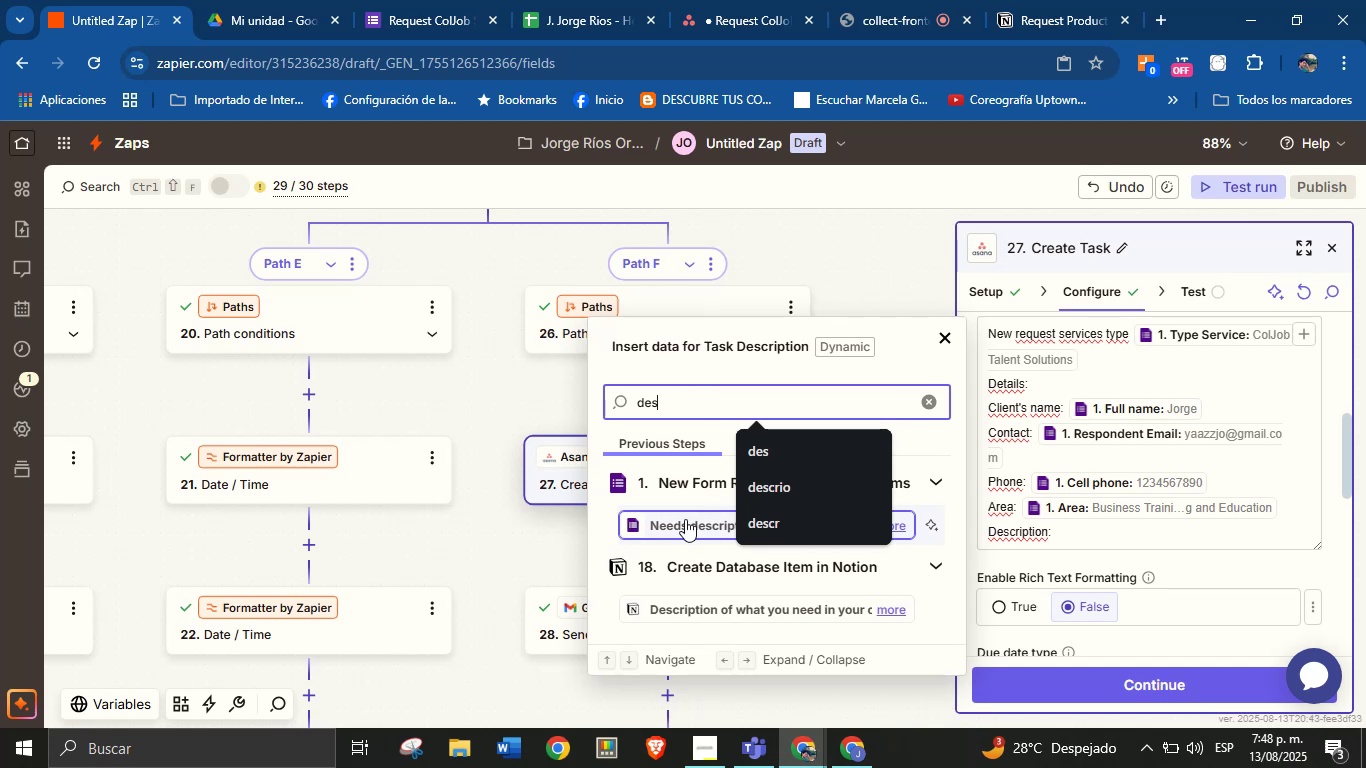 
left_click([685, 519])
 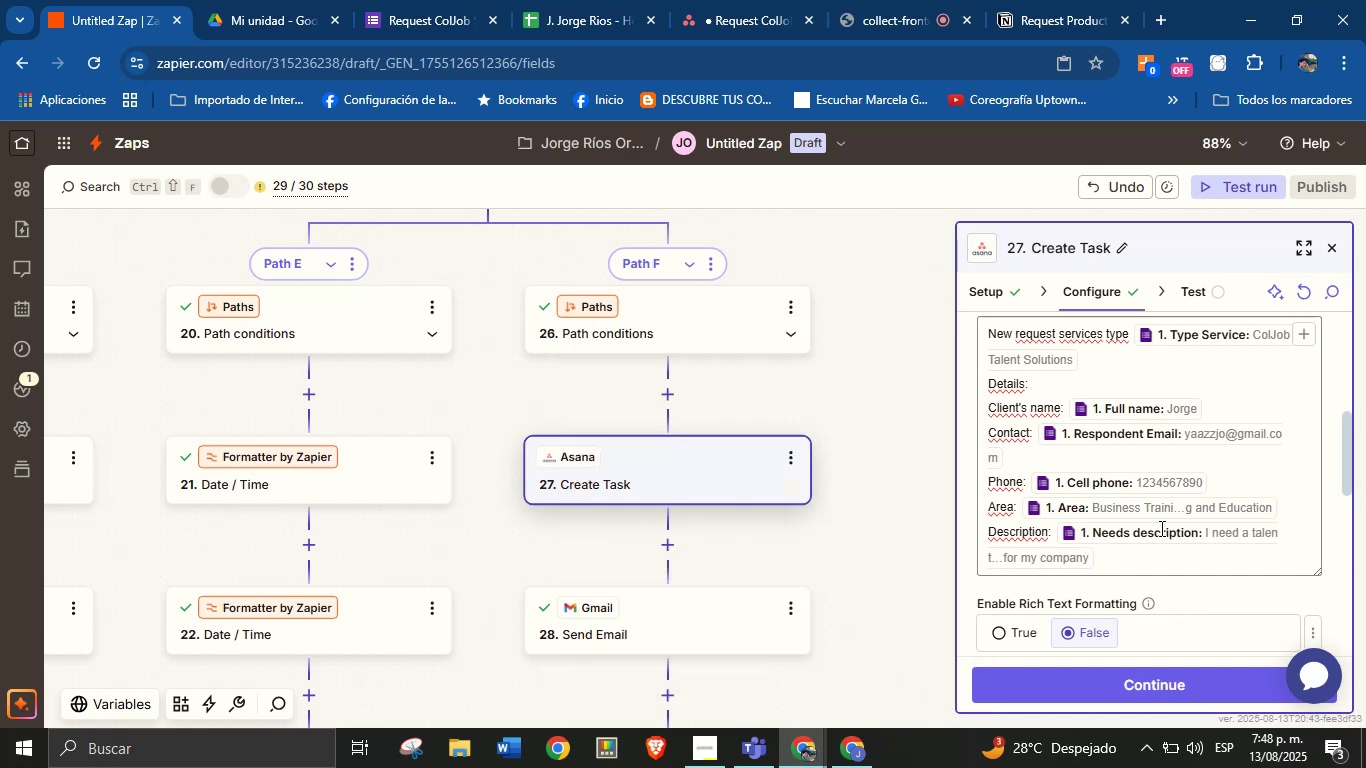 
left_click([1179, 590])
 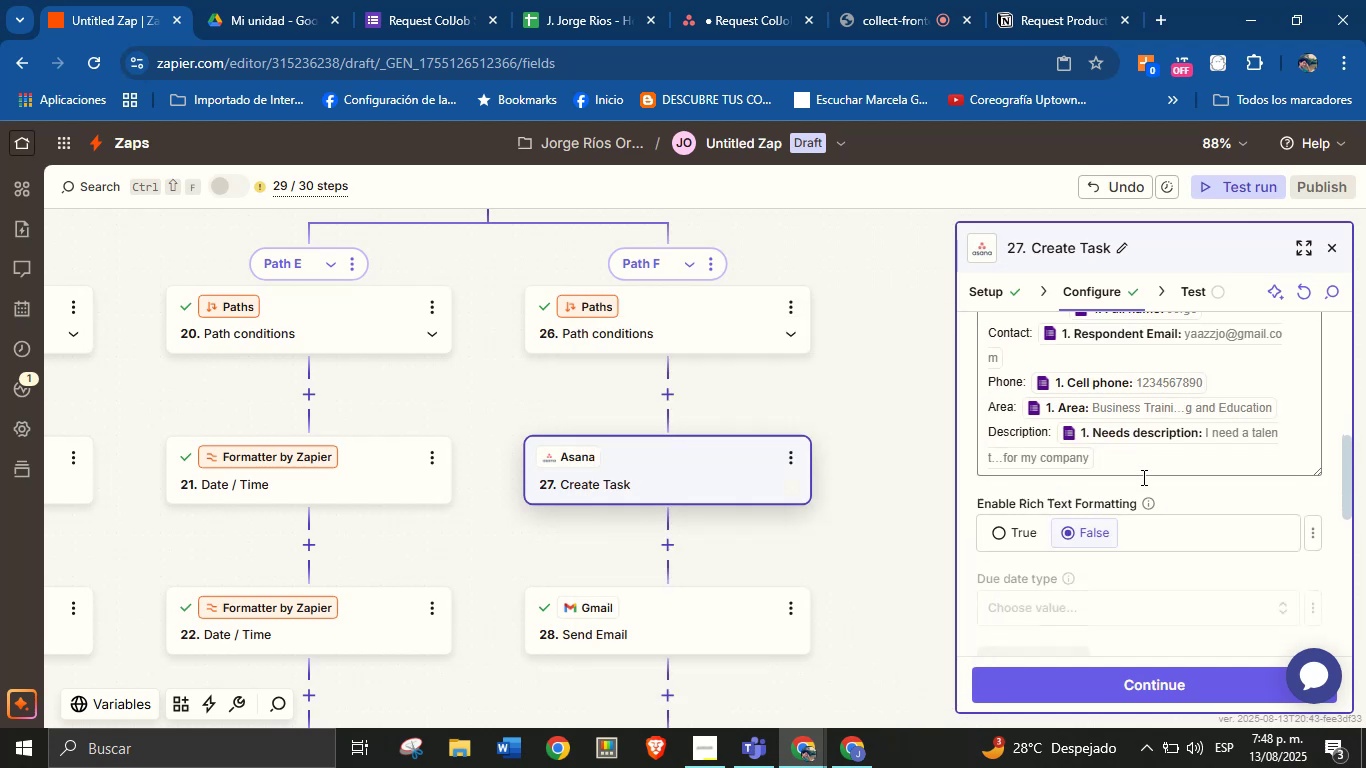 
scroll: coordinate [1142, 488], scroll_direction: none, amount: 0.0
 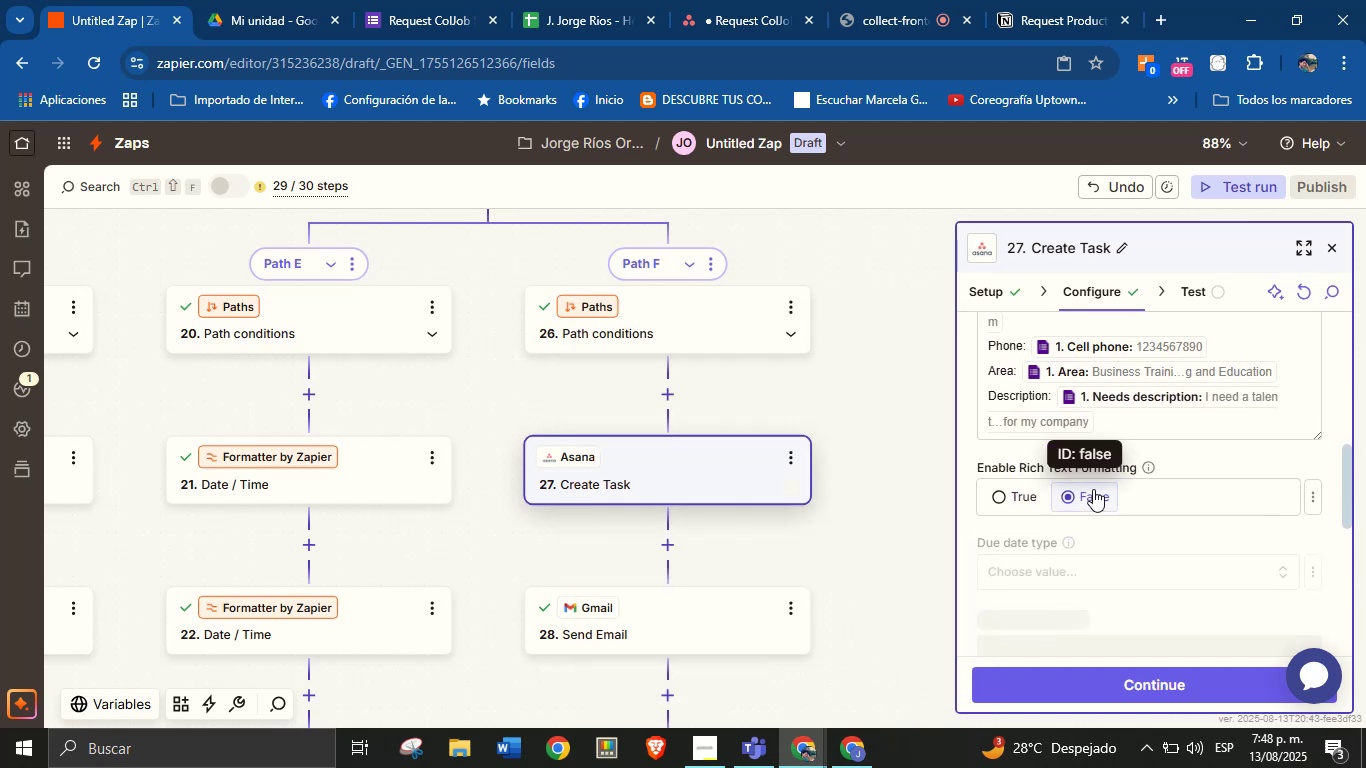 
scroll: coordinate [1118, 462], scroll_direction: down, amount: 8.0
 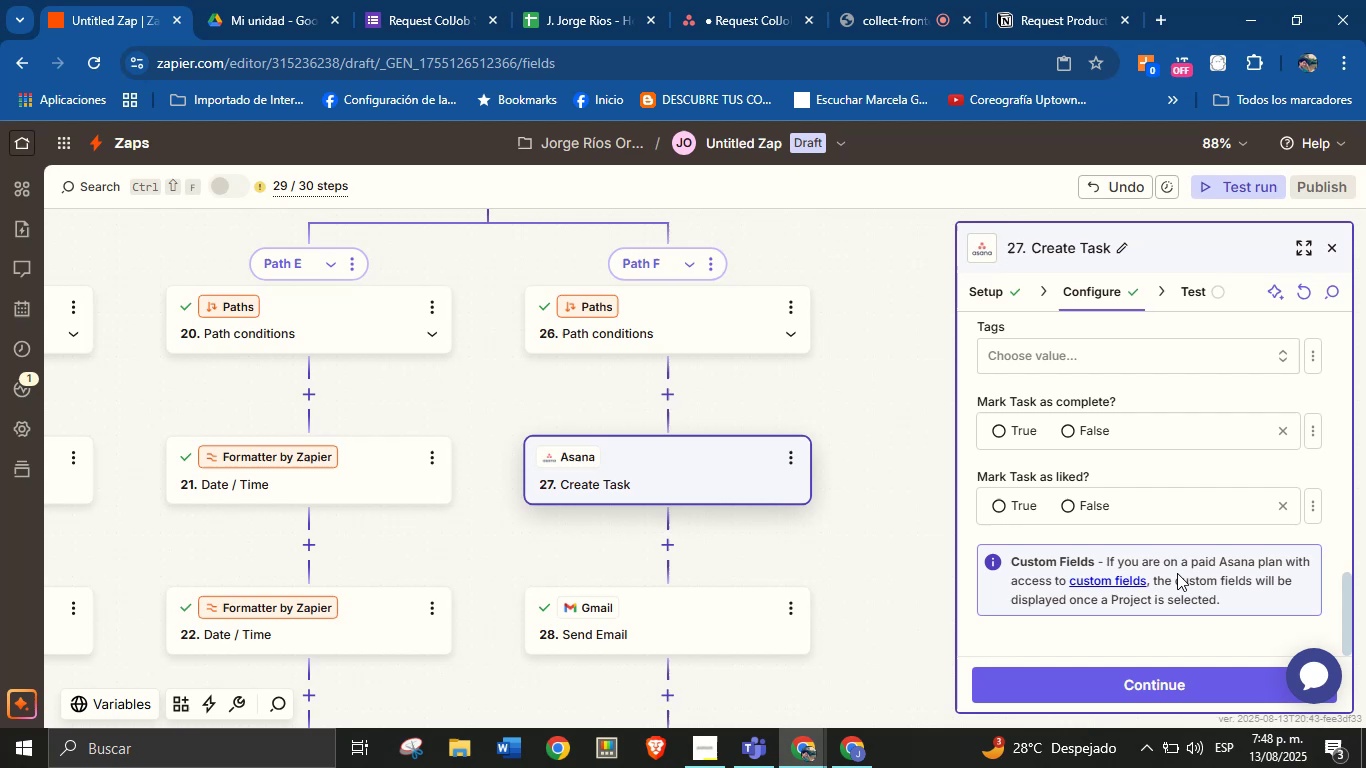 
scroll: coordinate [1151, 508], scroll_direction: up, amount: 6.0
 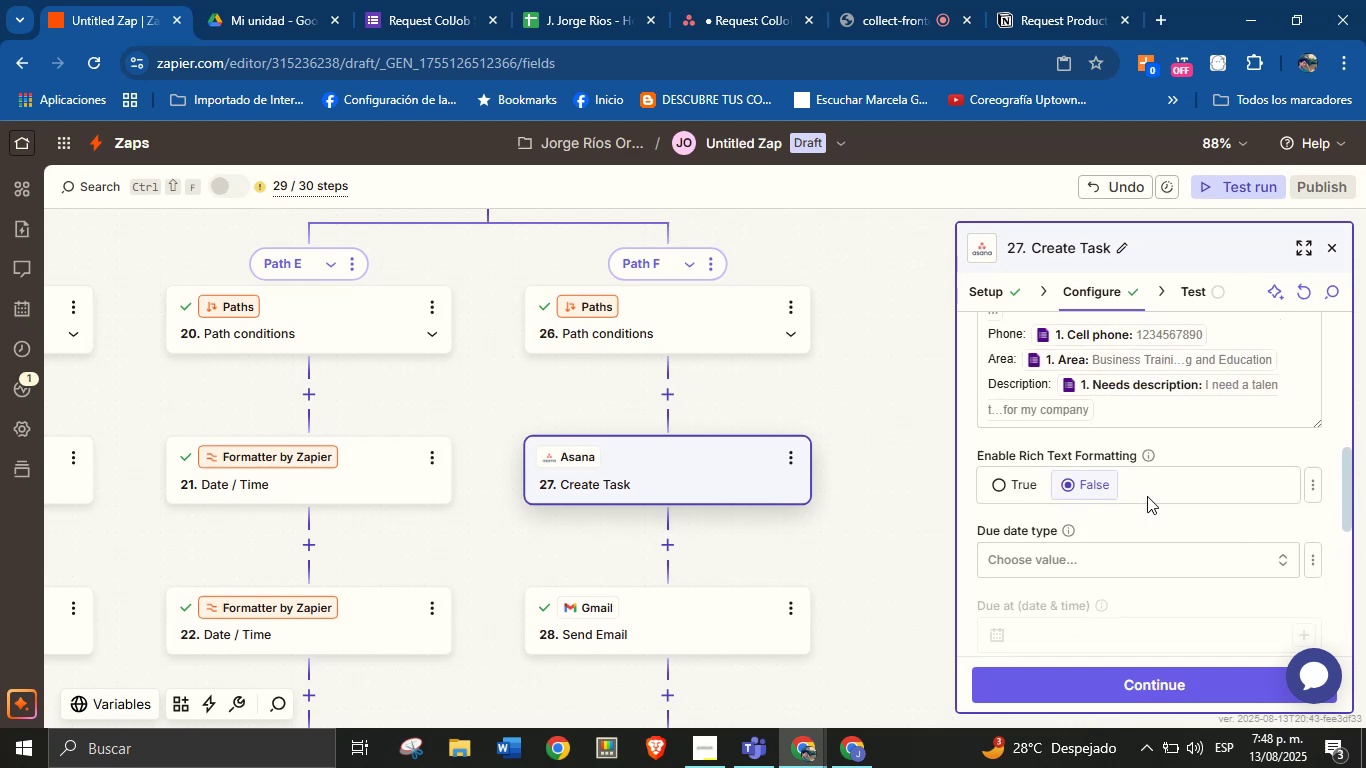 
scroll: coordinate [1147, 492], scroll_direction: none, amount: 0.0
 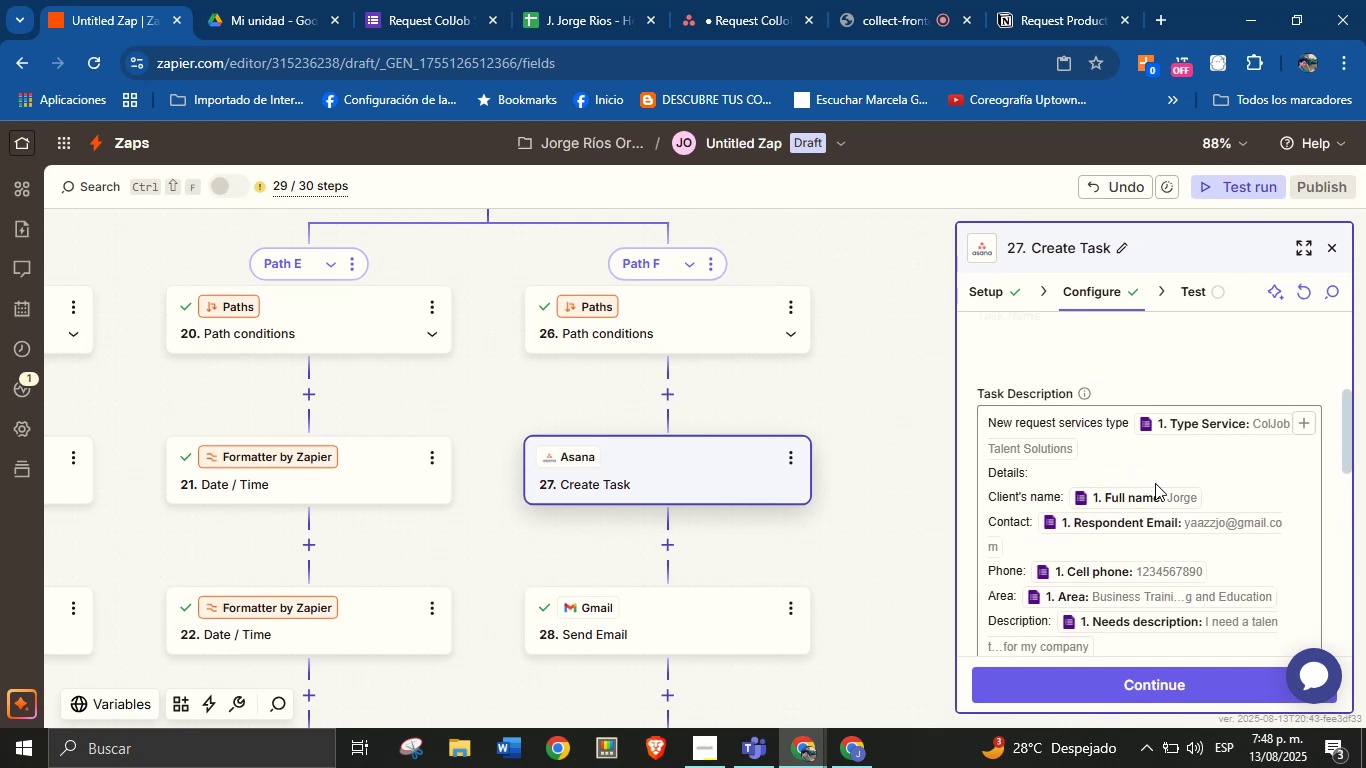 
scroll: coordinate [1155, 483], scroll_direction: up, amount: 4.0
 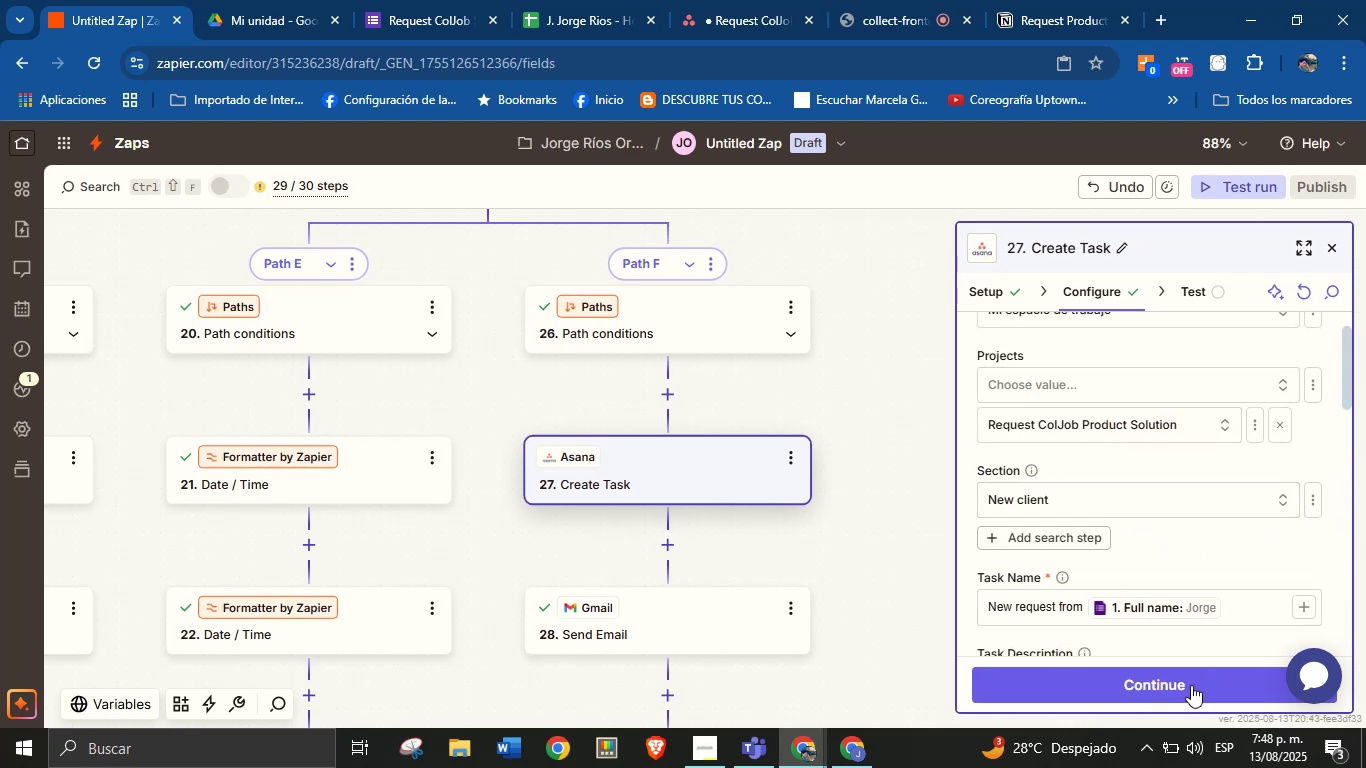 
left_click([1191, 685])
 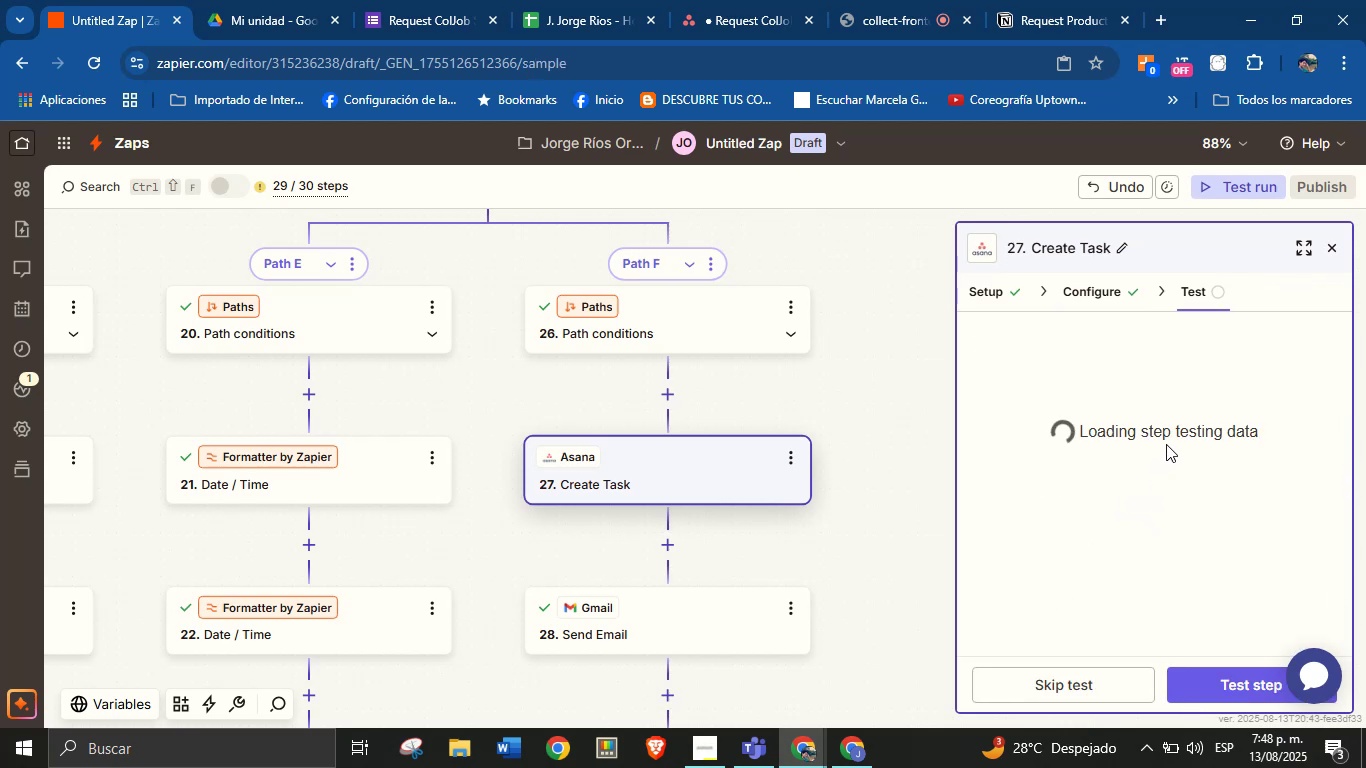 
scroll: coordinate [1166, 444], scroll_direction: down, amount: 2.0
 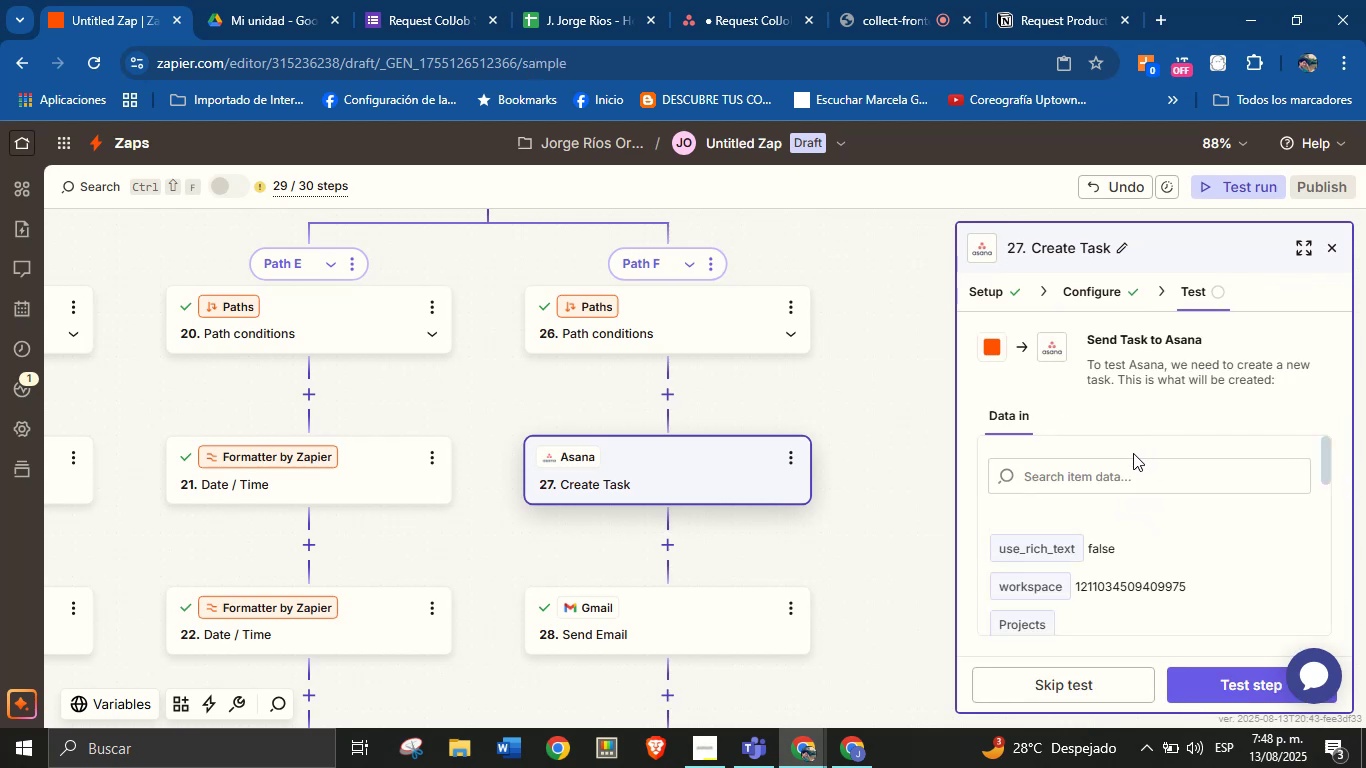 
scroll: coordinate [1137, 445], scroll_direction: up, amount: 1.0
 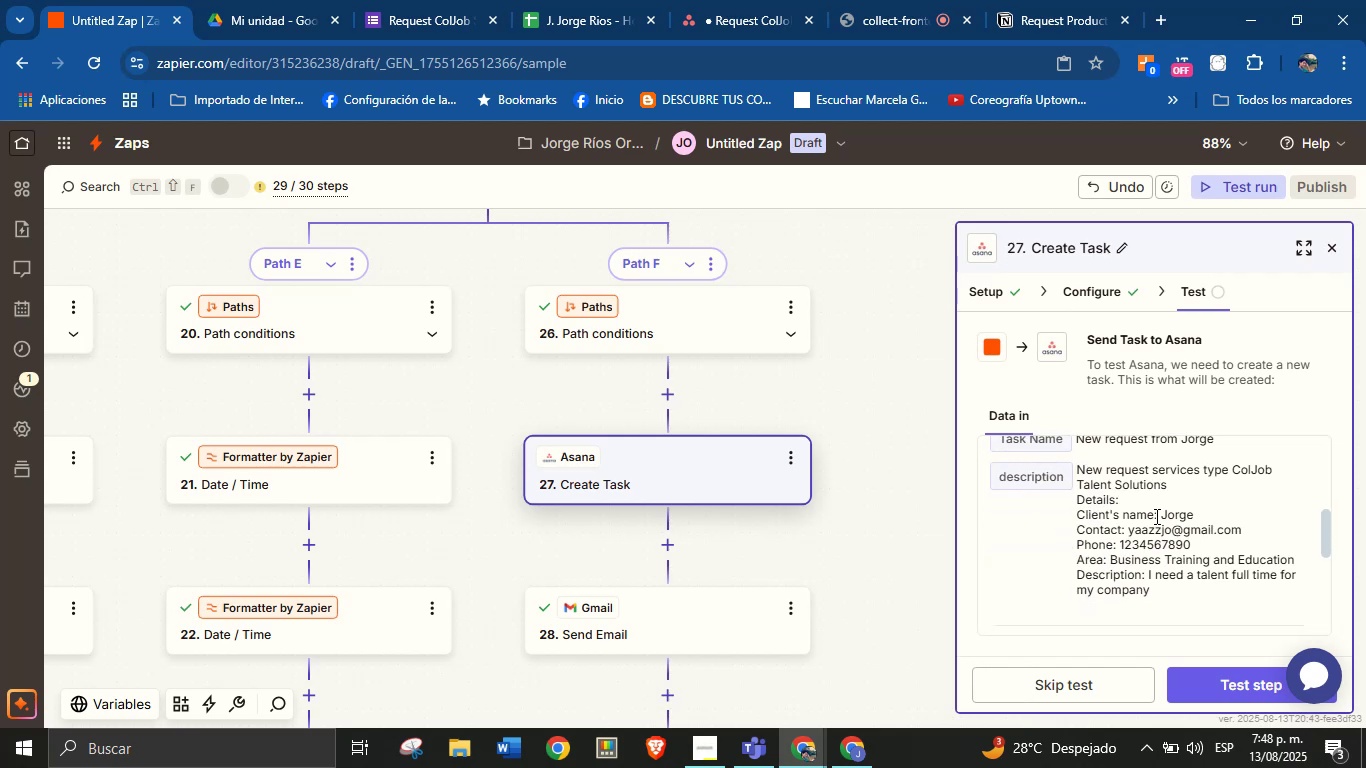 
scroll: coordinate [1157, 520], scroll_direction: down, amount: 10.0
 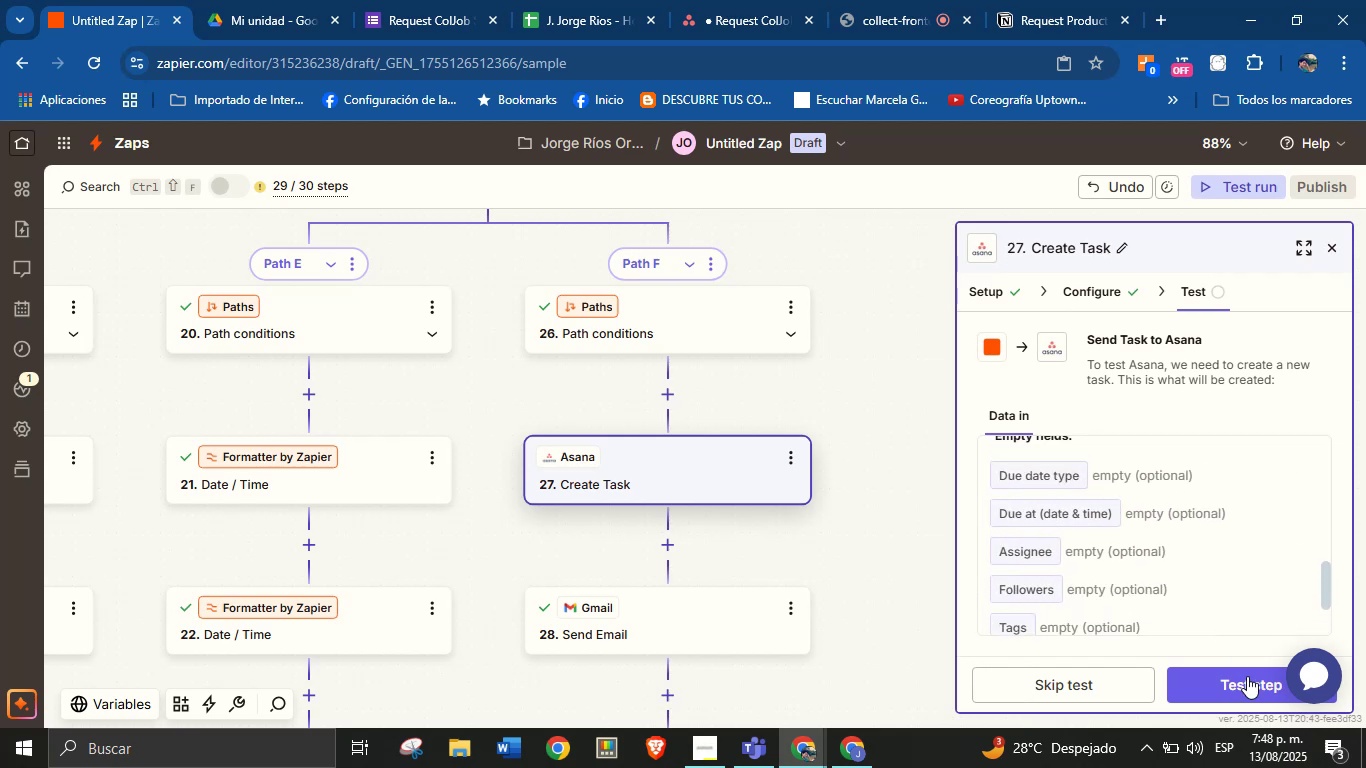 
scroll: coordinate [1156, 537], scroll_direction: none, amount: 0.0
 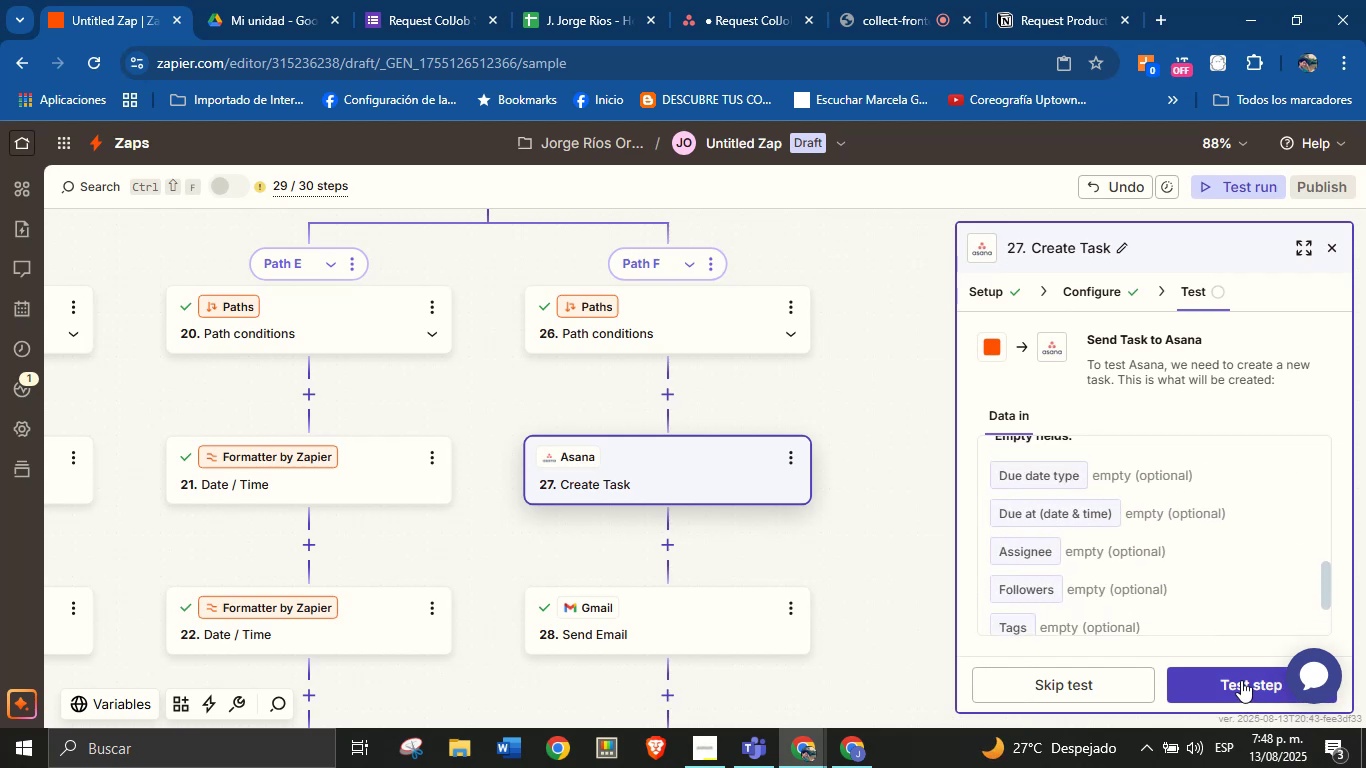 
left_click([1241, 680])
 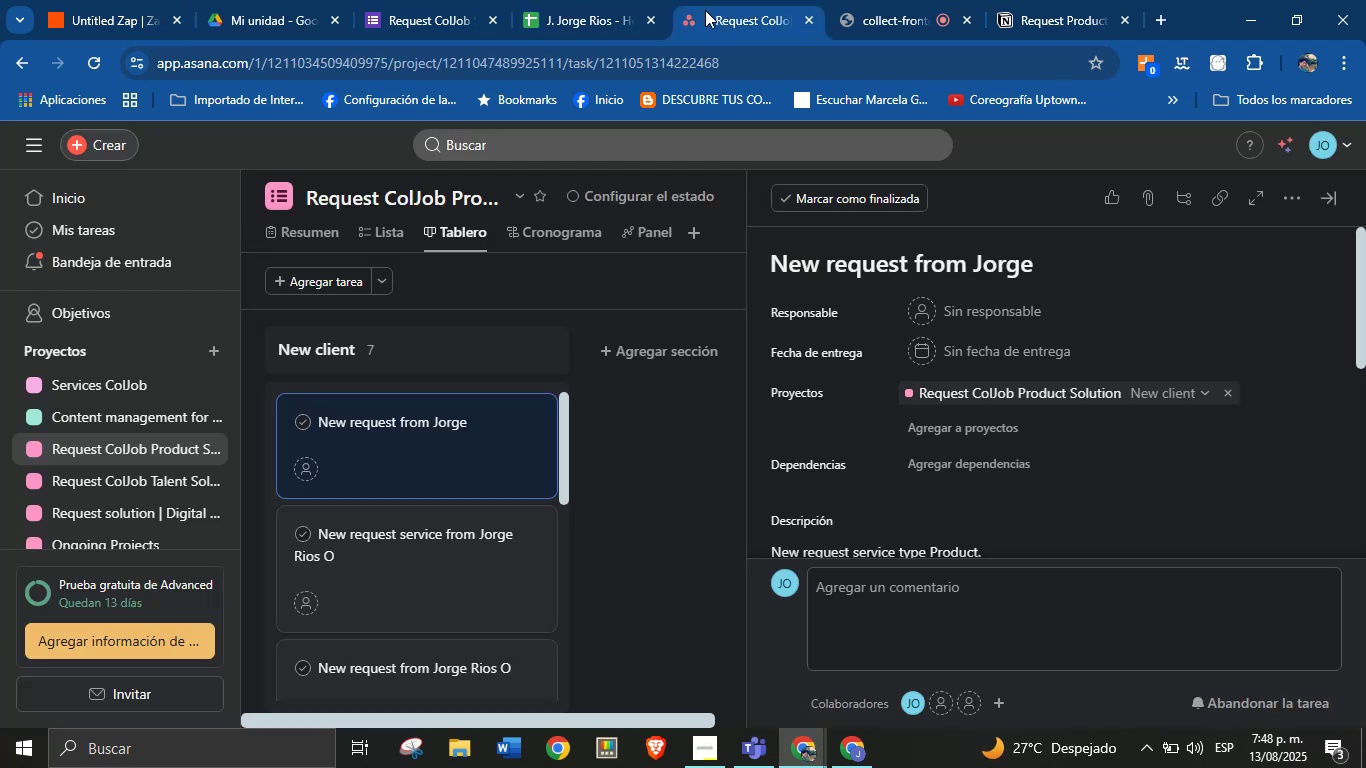 
left_click([712, 0])
 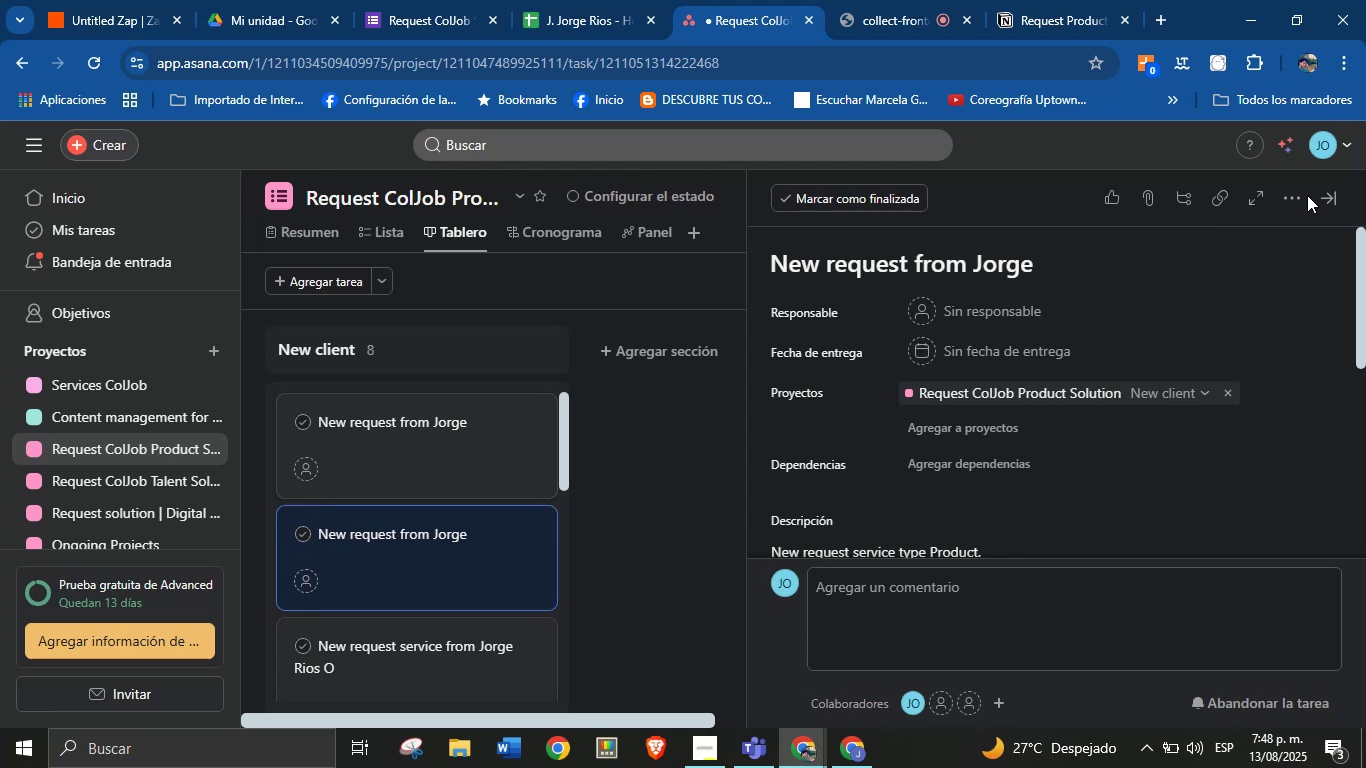 
left_click([1323, 195])
 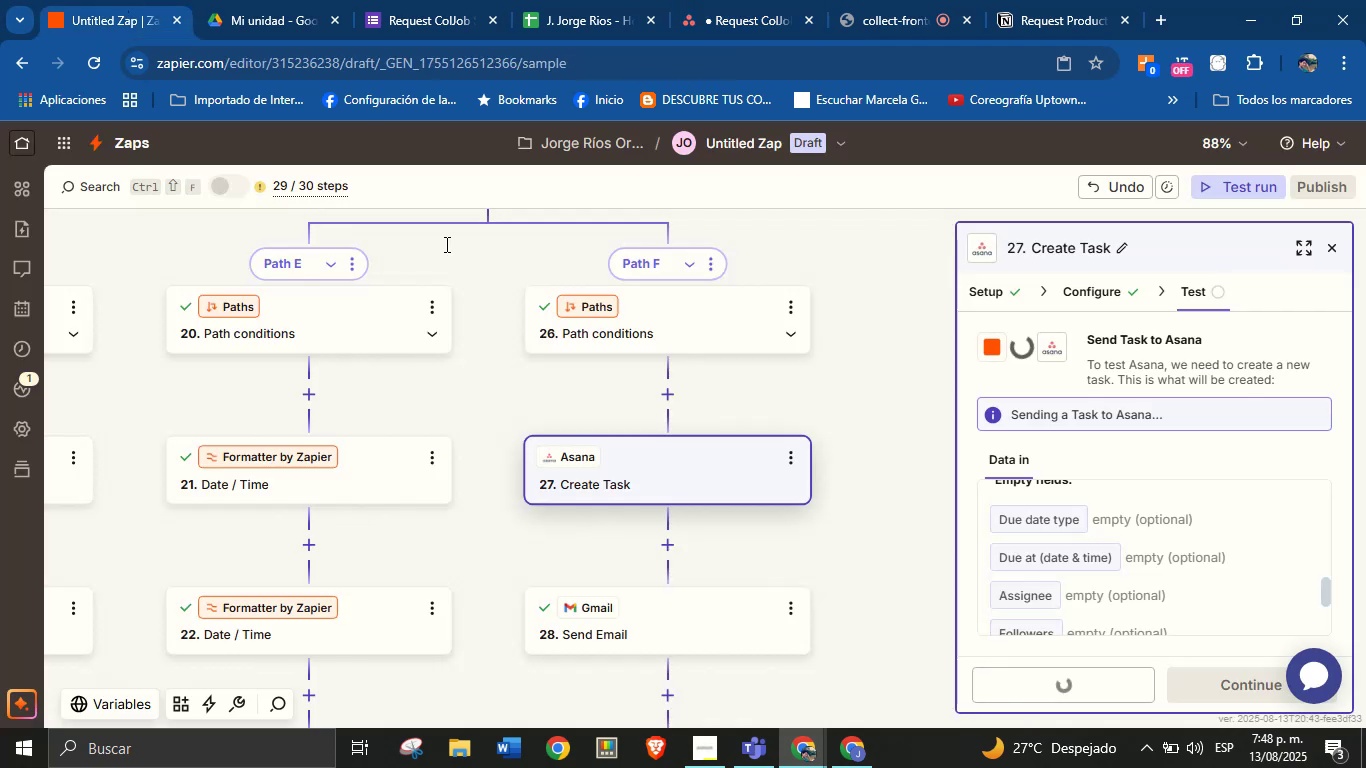 
left_click([117, 0])
 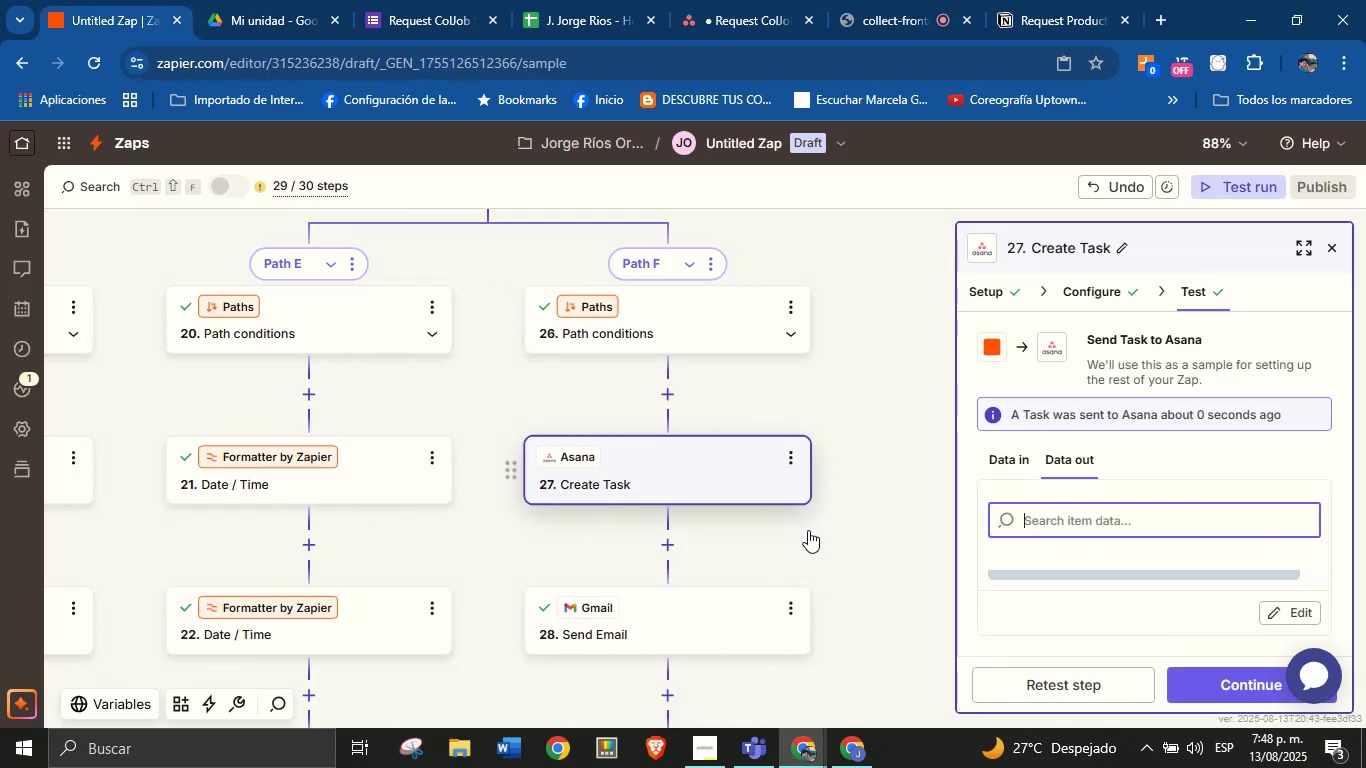 
scroll: coordinate [807, 515], scroll_direction: down, amount: 2.0
 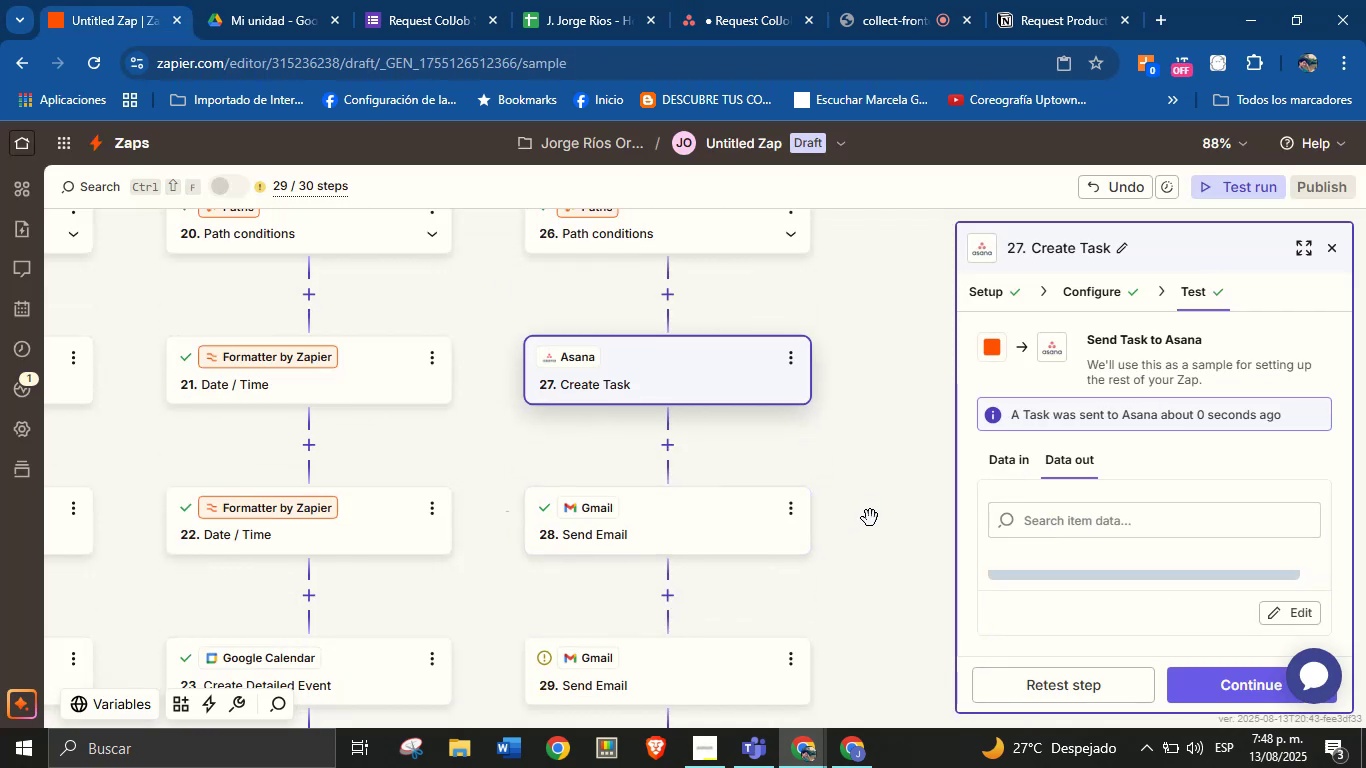 
left_click([869, 505])
 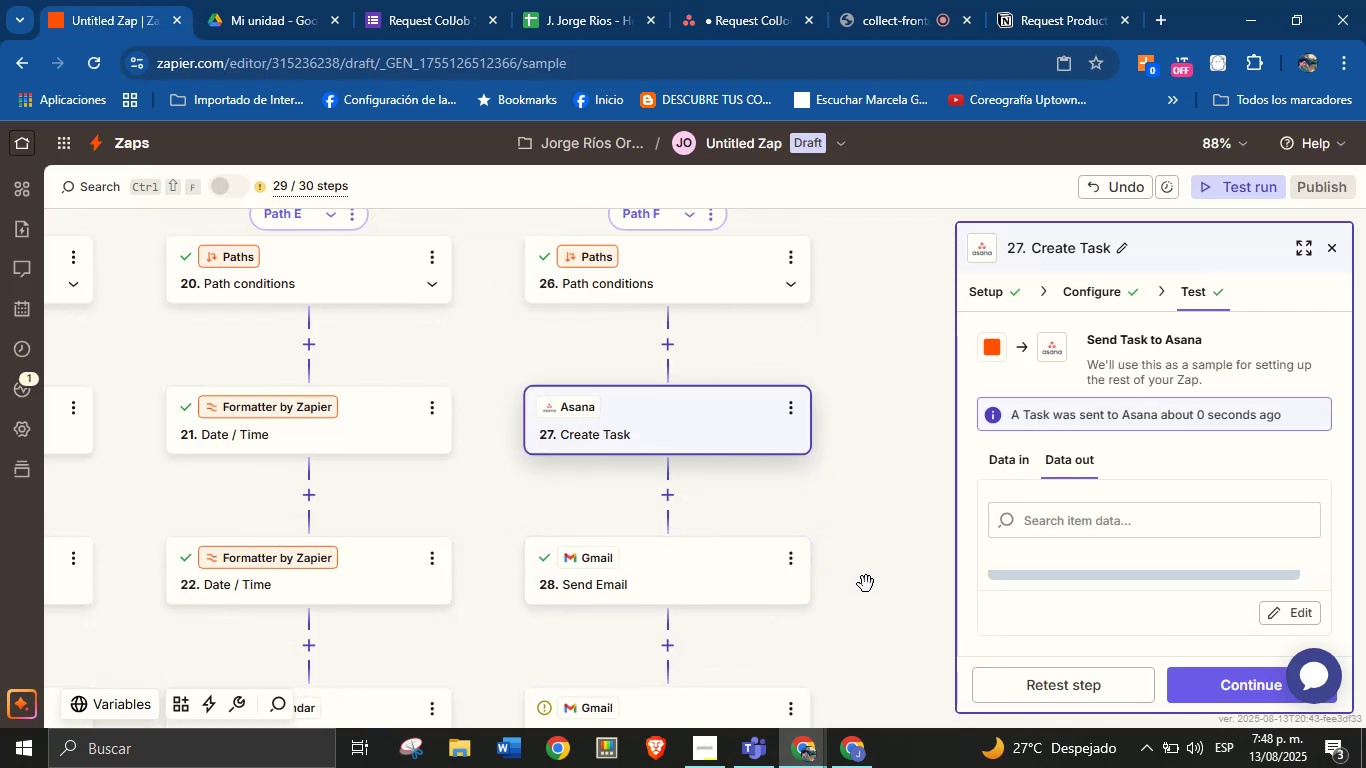 
scroll: coordinate [868, 583], scroll_direction: none, amount: 0.0
 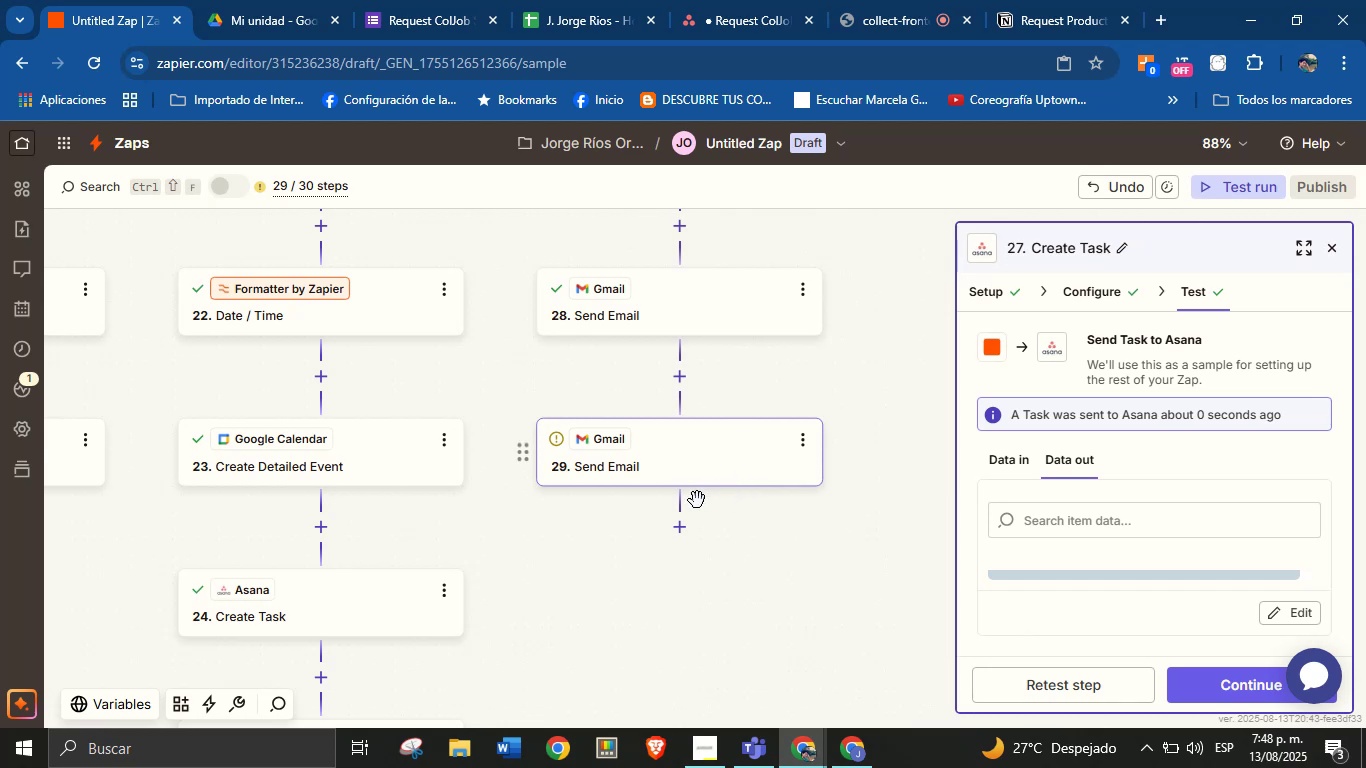 
wait(6.62)
 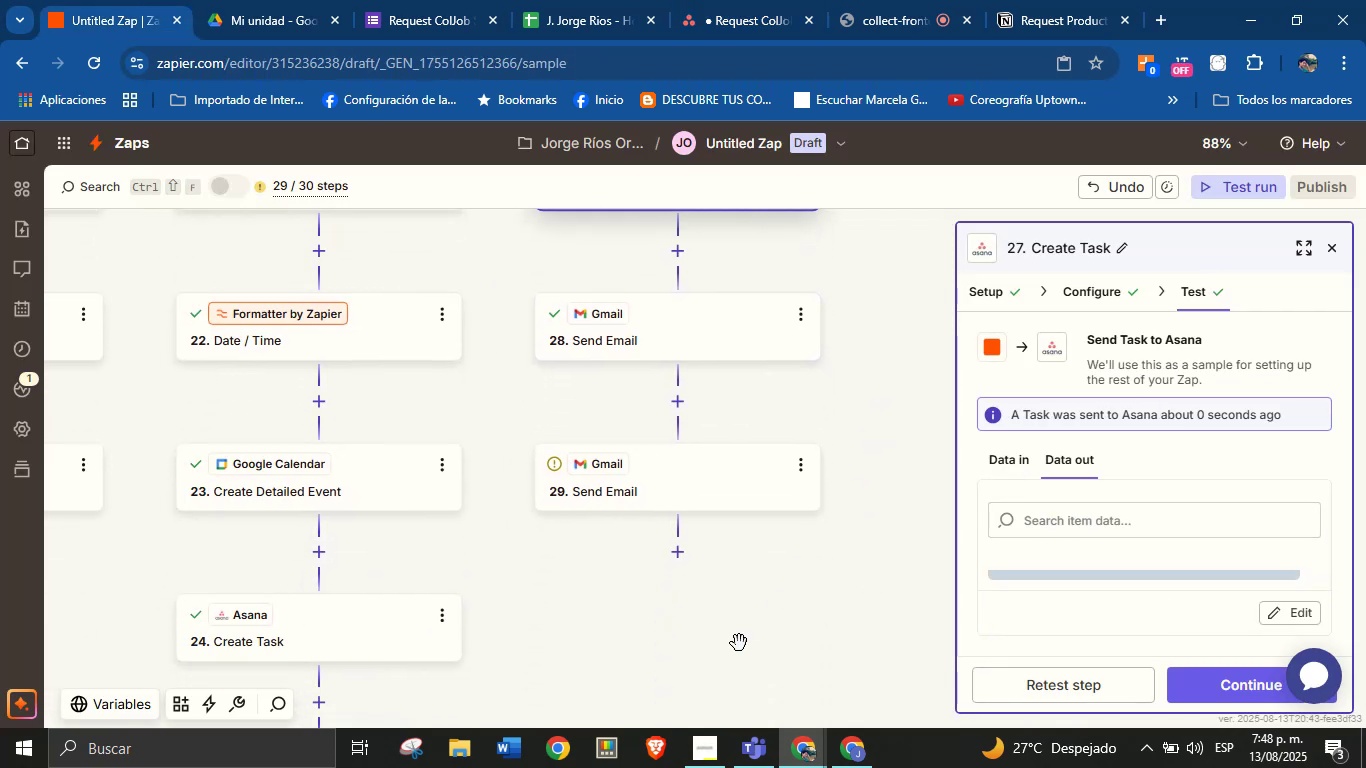 
left_click([707, 451])
 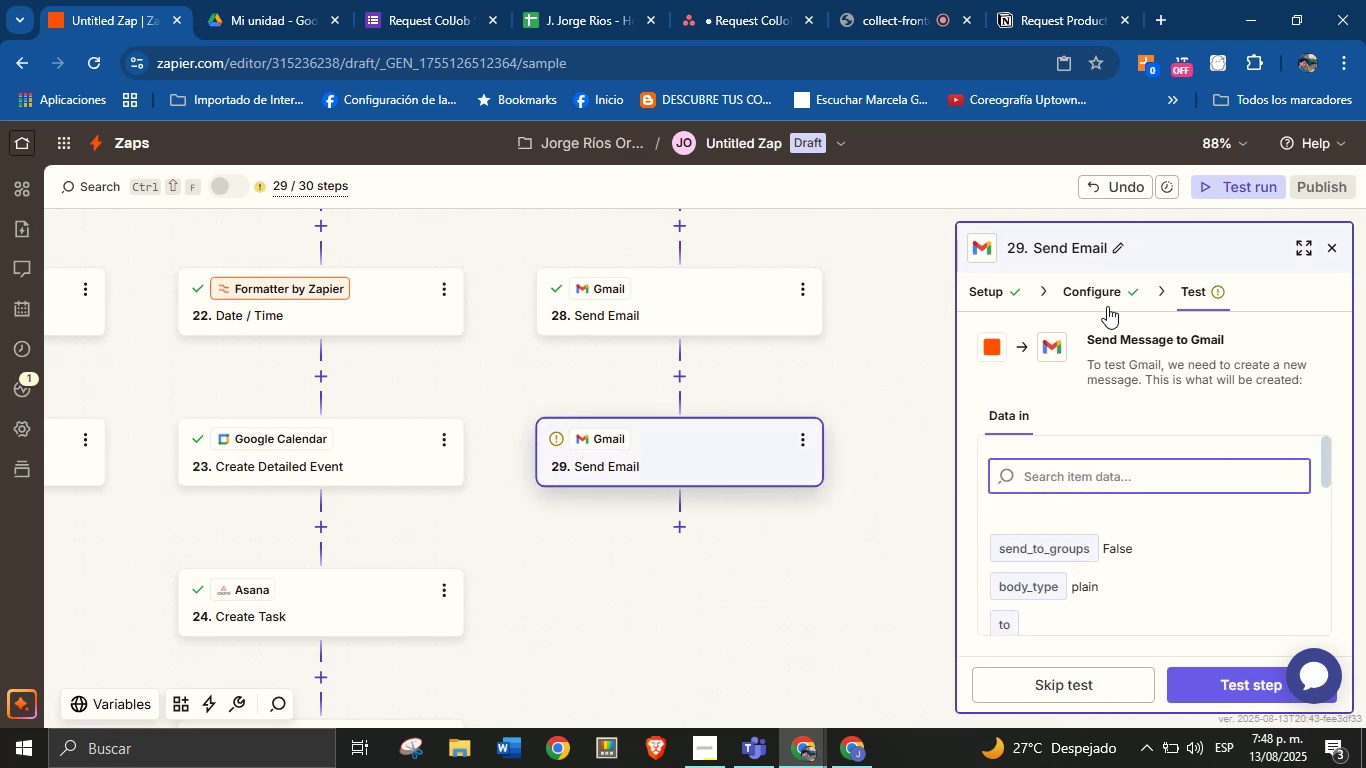 
scroll: coordinate [1143, 374], scroll_direction: down, amount: 2.0
 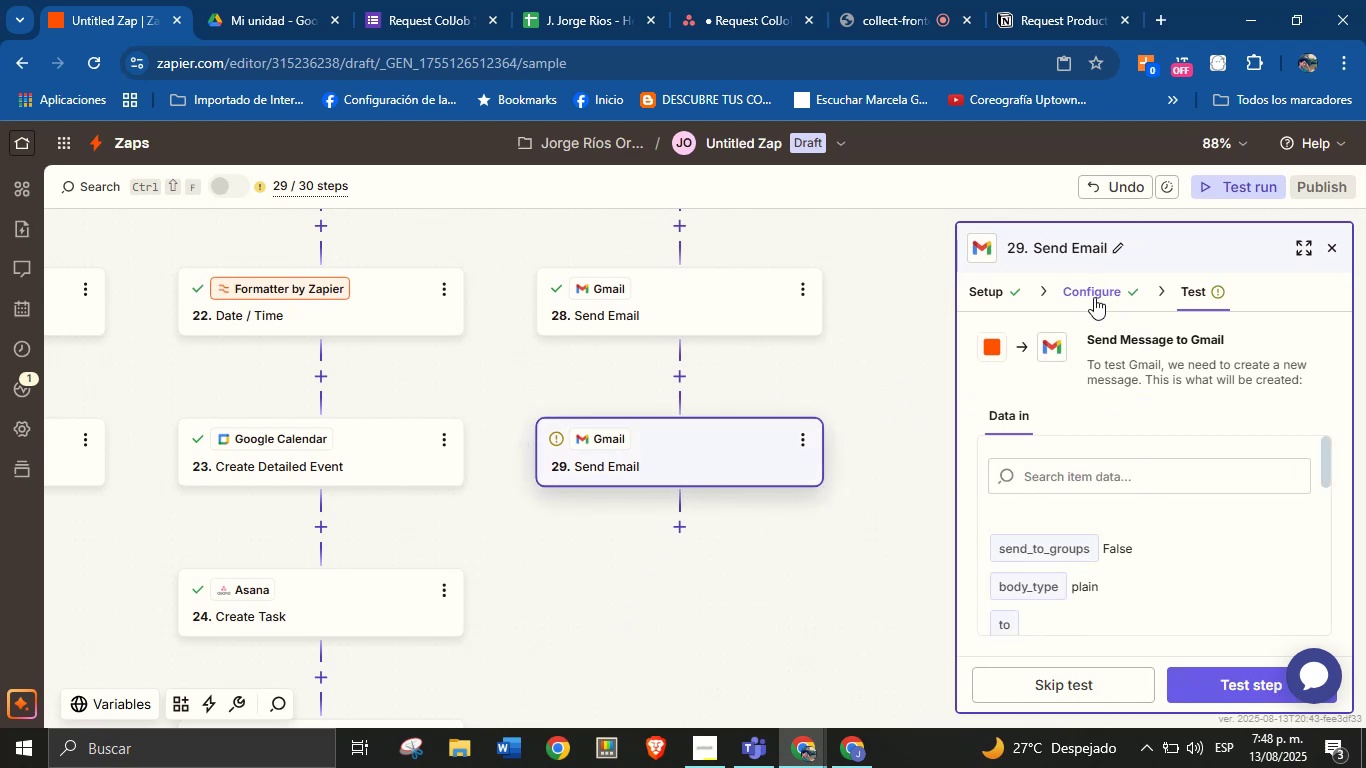 
left_click([1094, 297])
 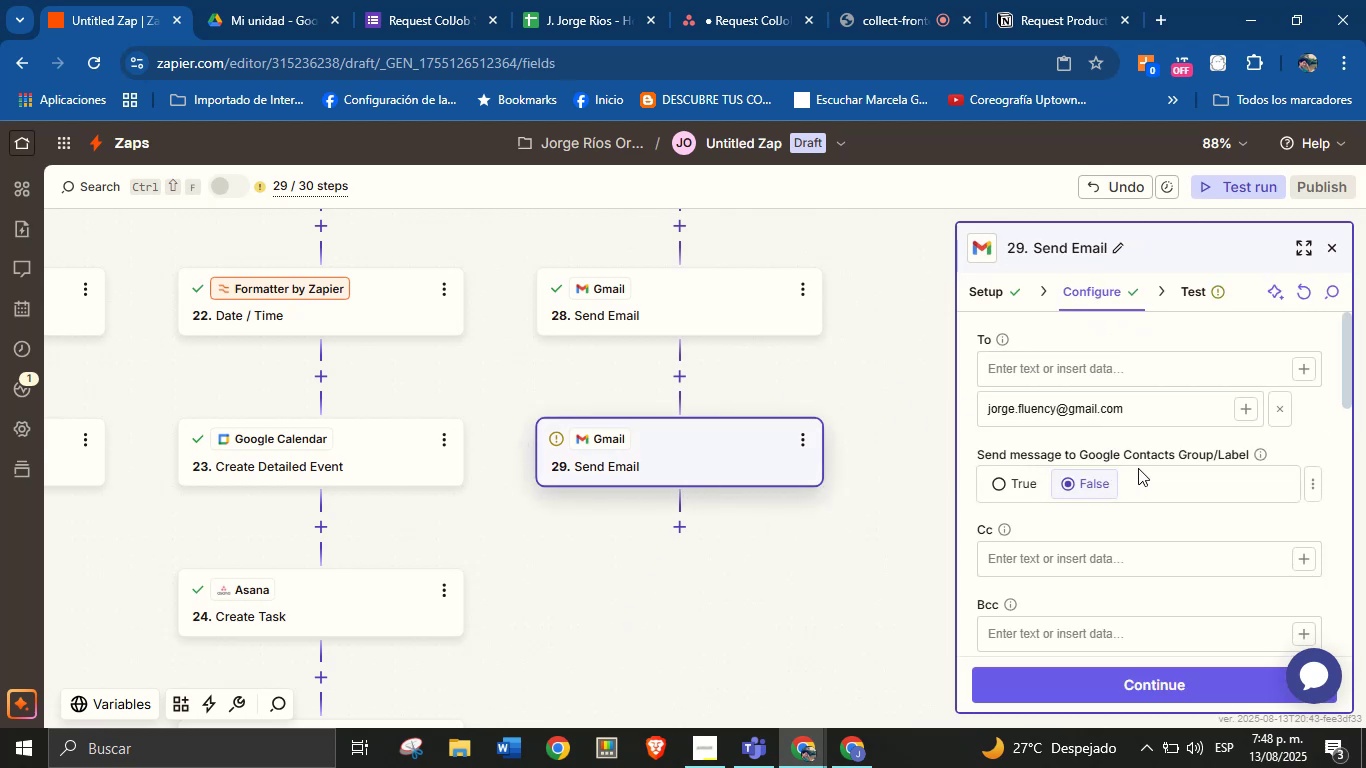 
scroll: coordinate [1133, 462], scroll_direction: up, amount: 1.0
 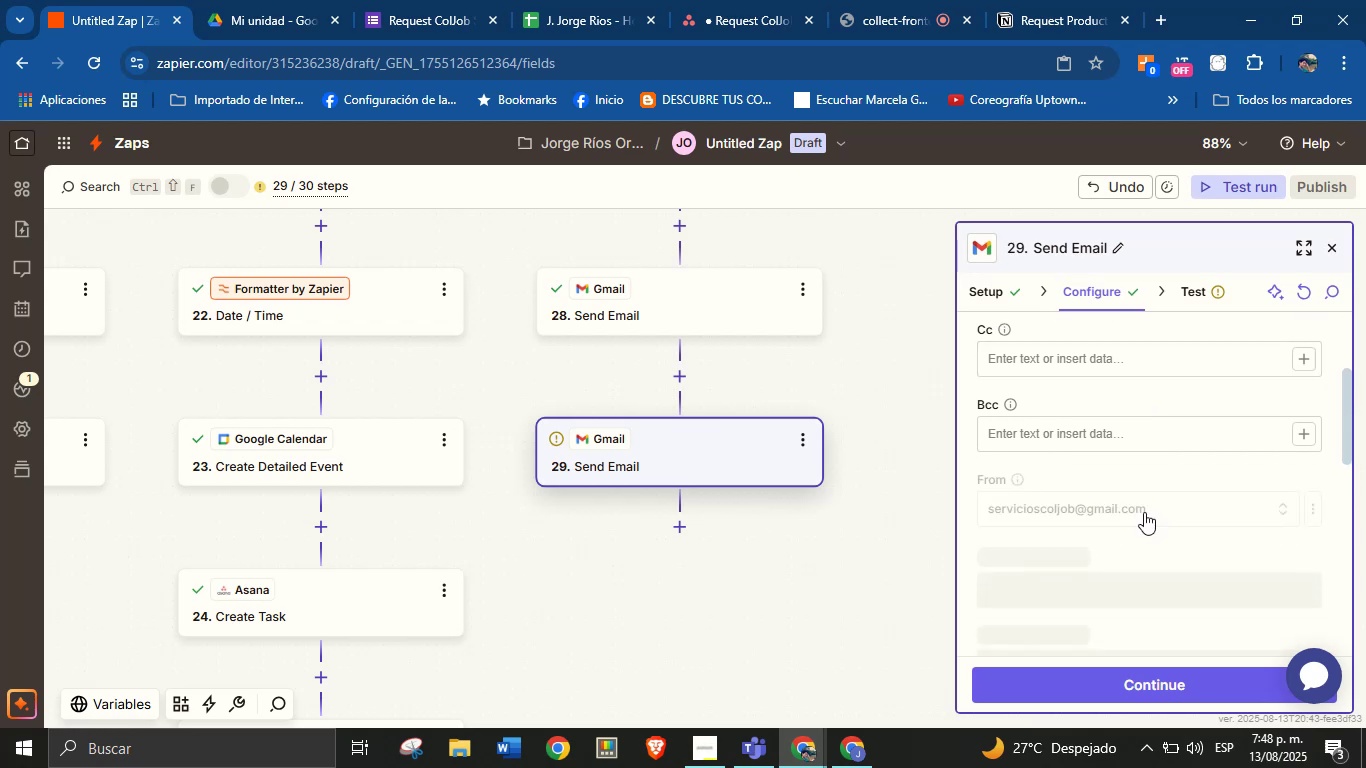 
scroll: coordinate [1151, 527], scroll_direction: down, amount: 12.0
 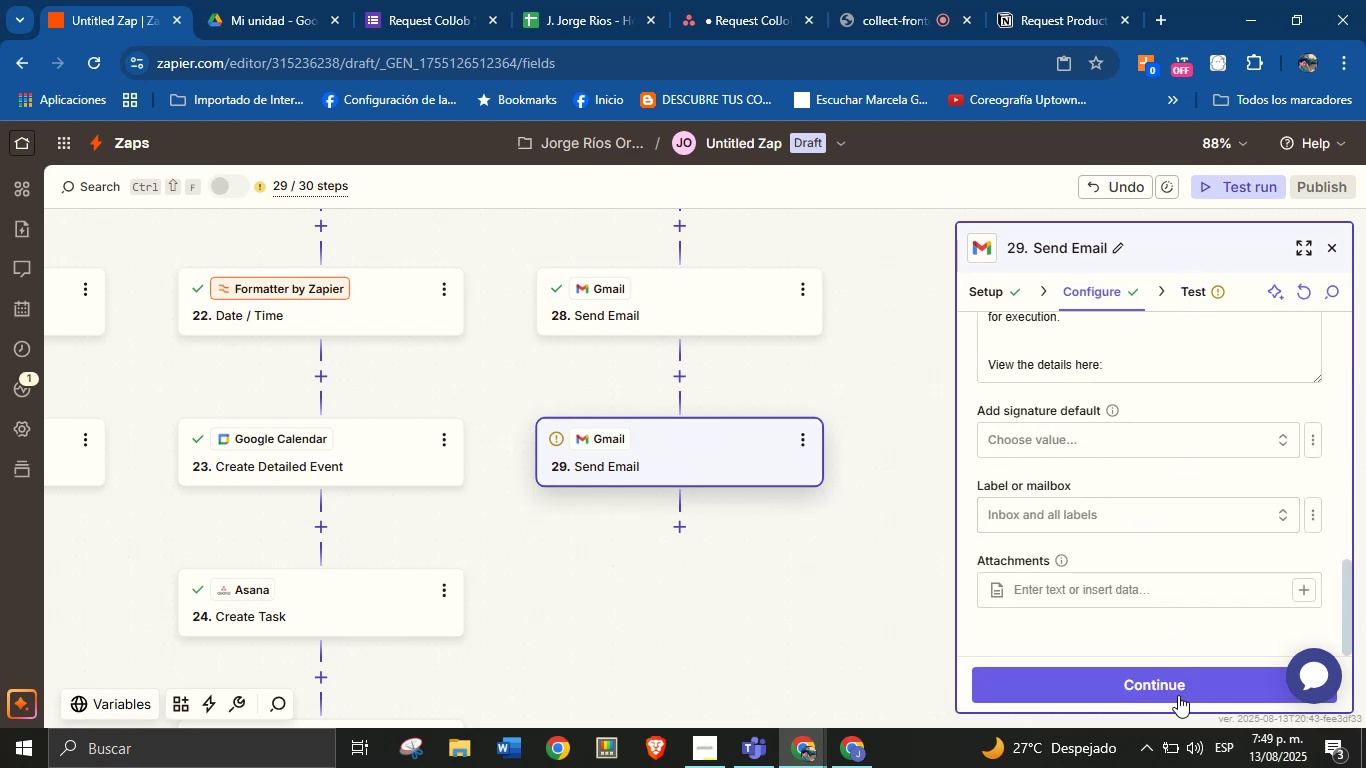 
left_click([1178, 695])
 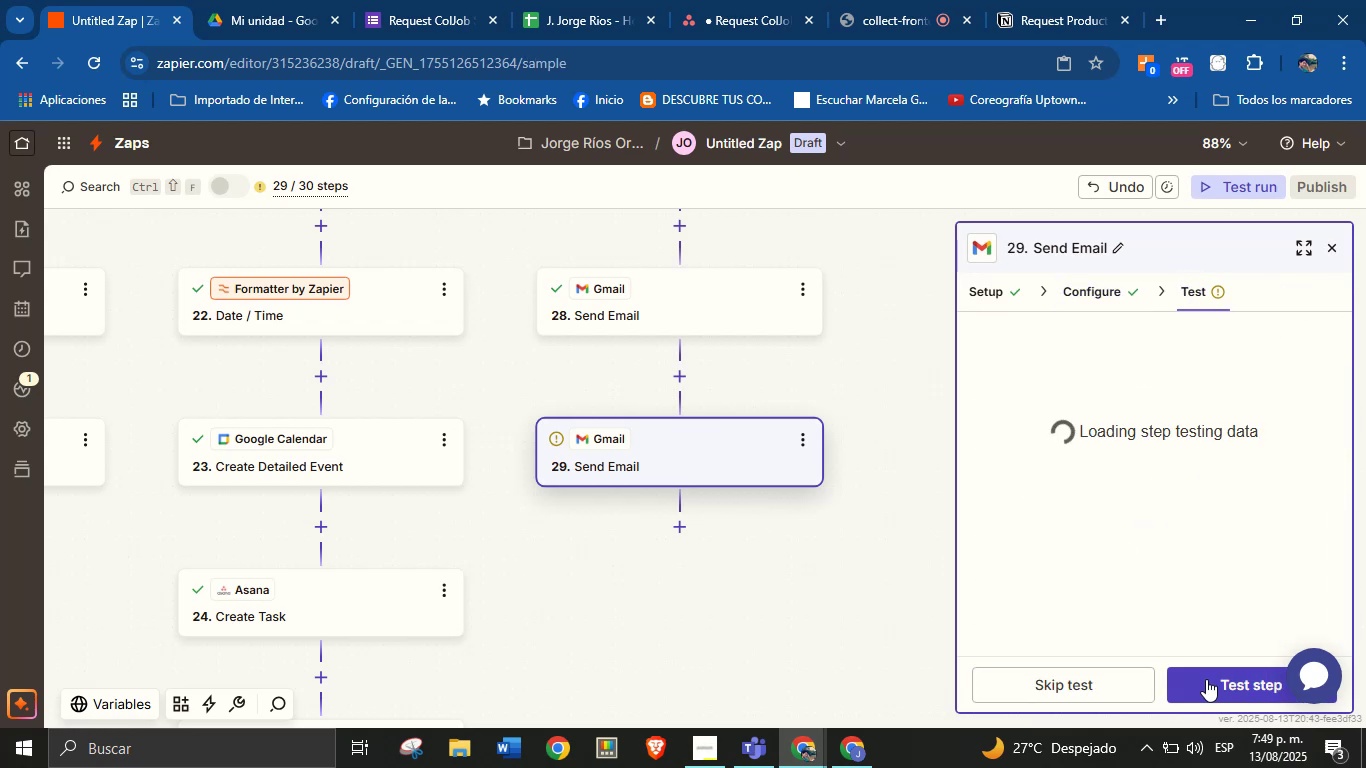 
left_click([1206, 679])
 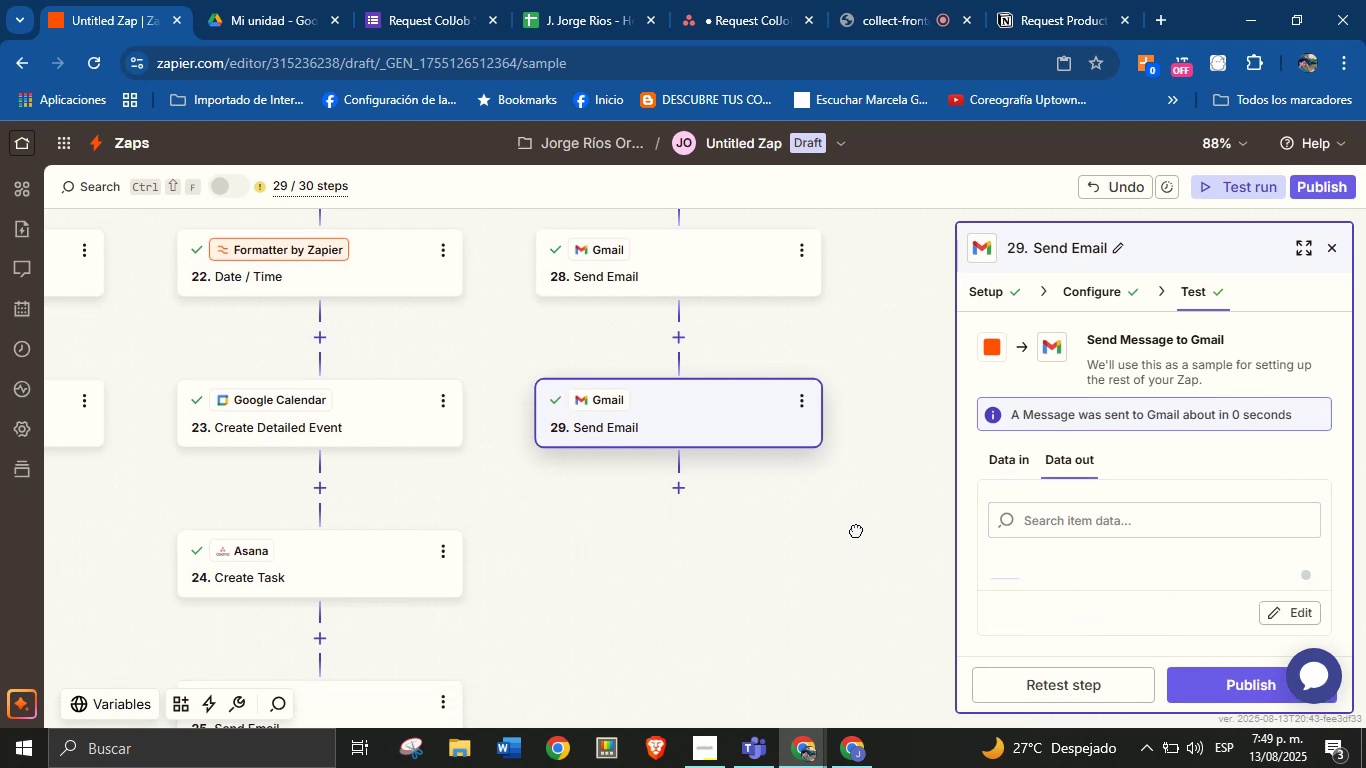 
wait(9.87)
 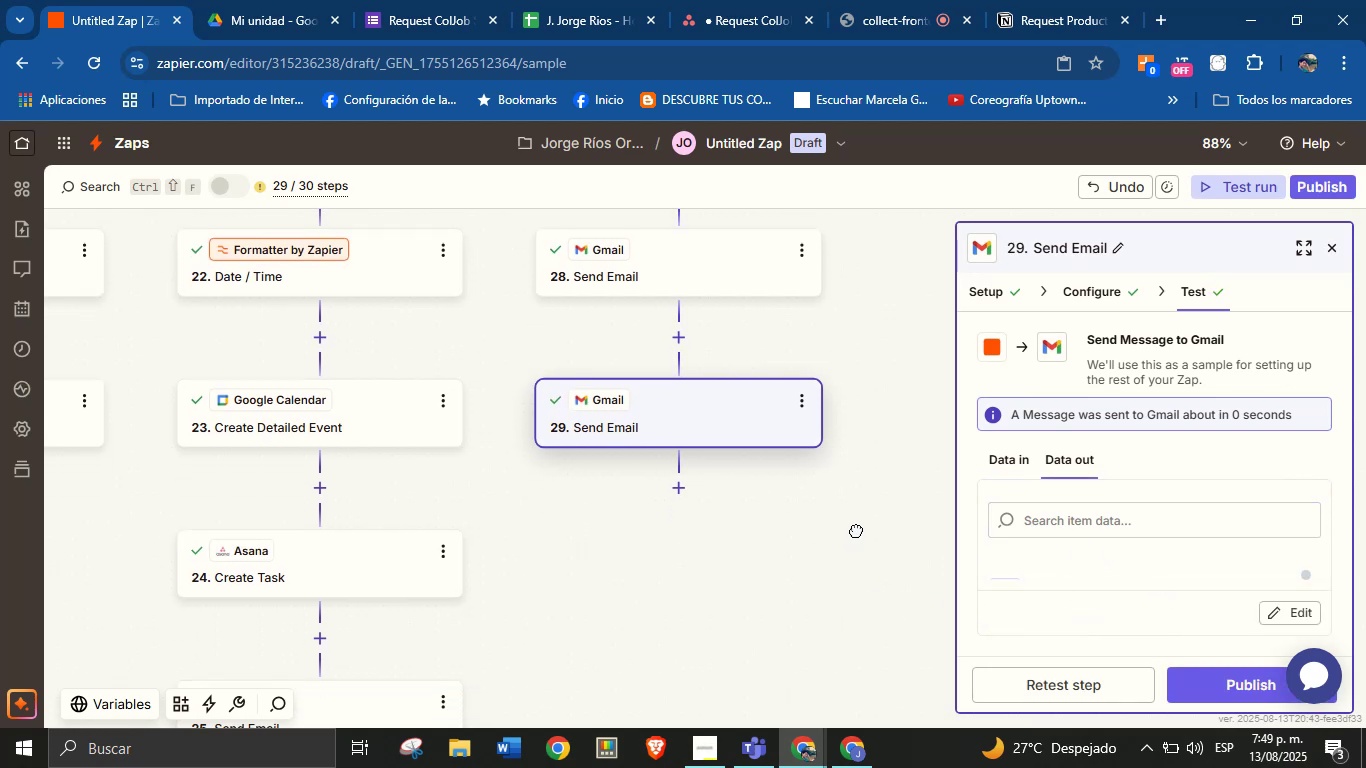 
left_click([413, 590])
 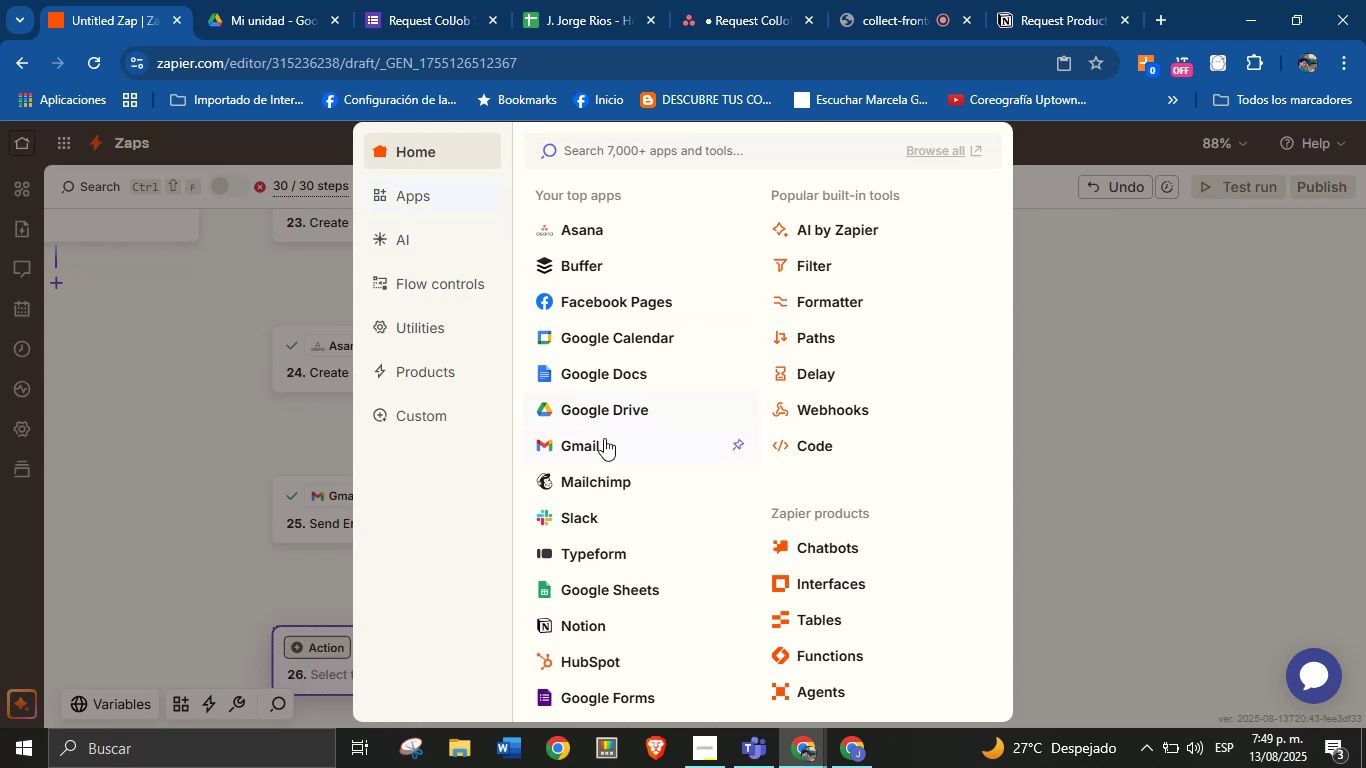 
left_click([604, 438])
 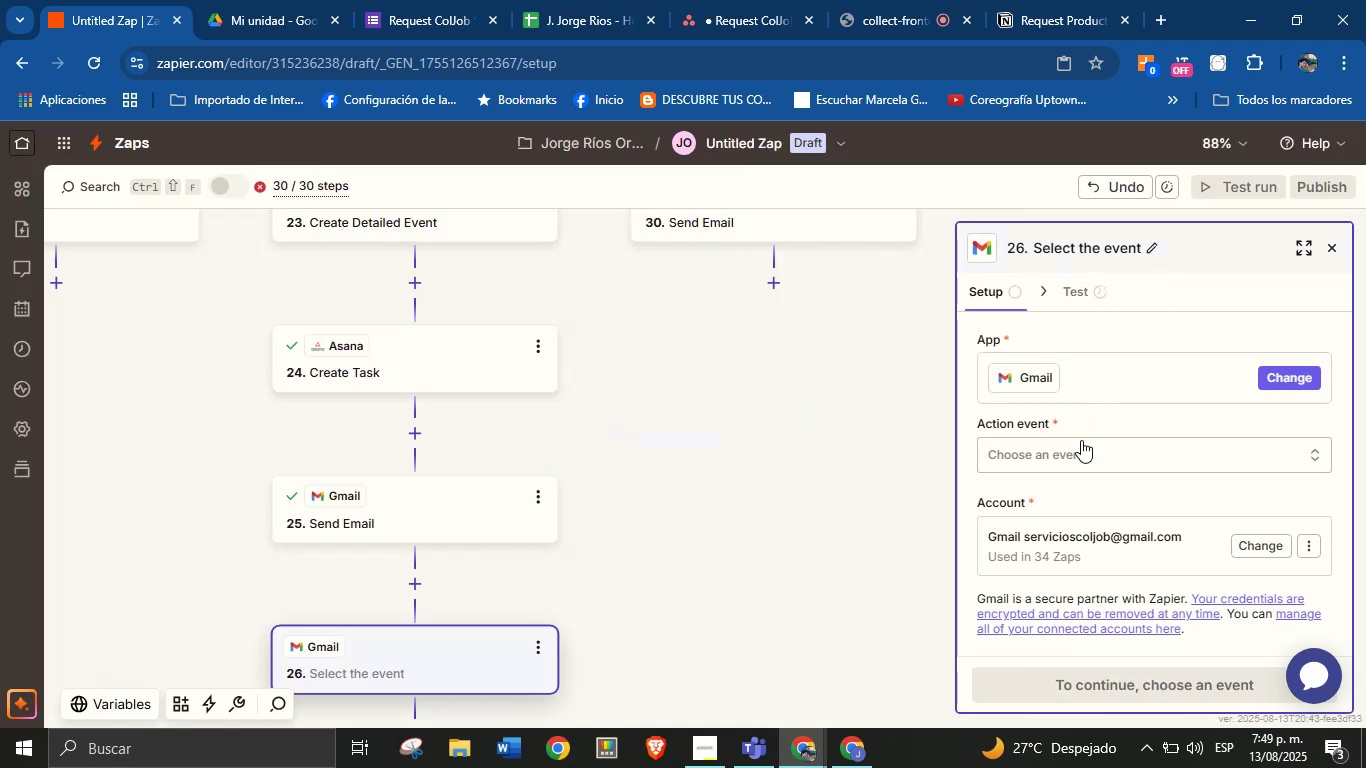 
double_click([1081, 440])
 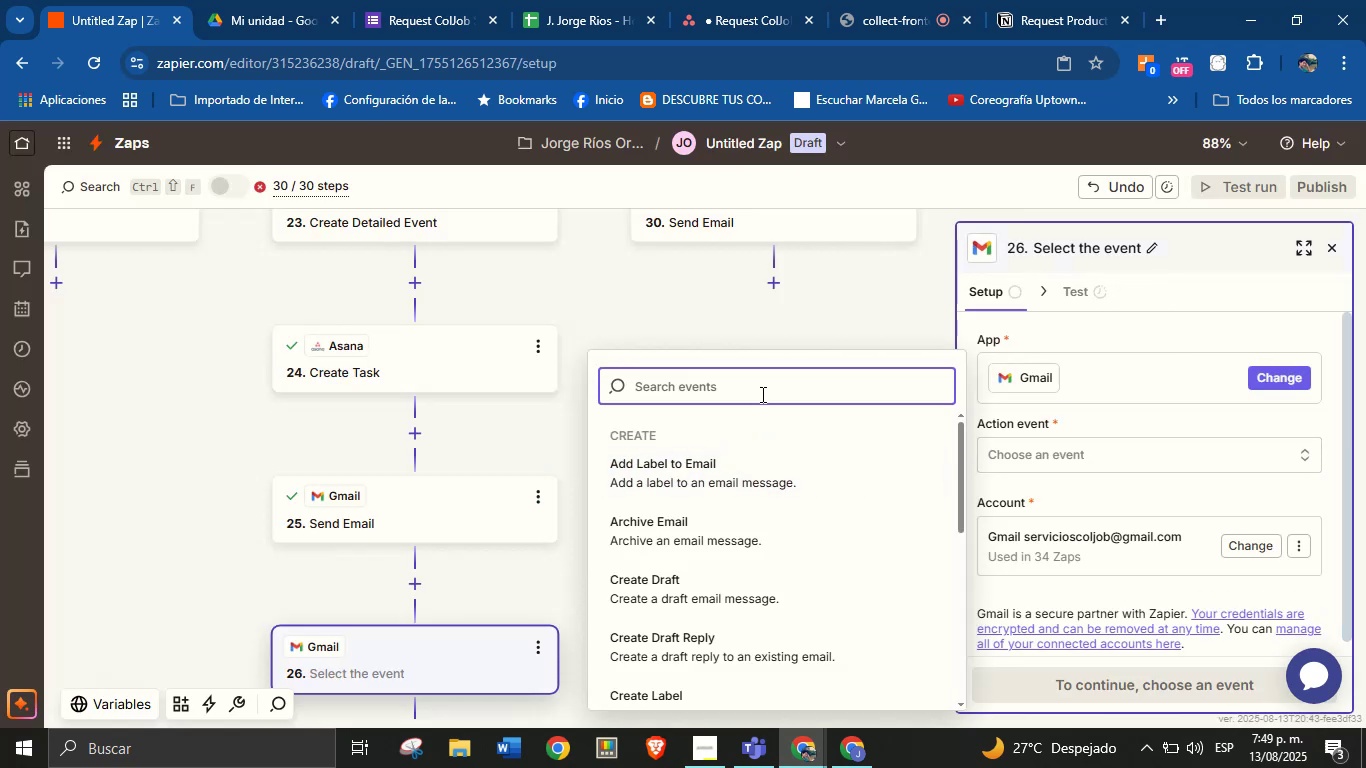 
type(send)
 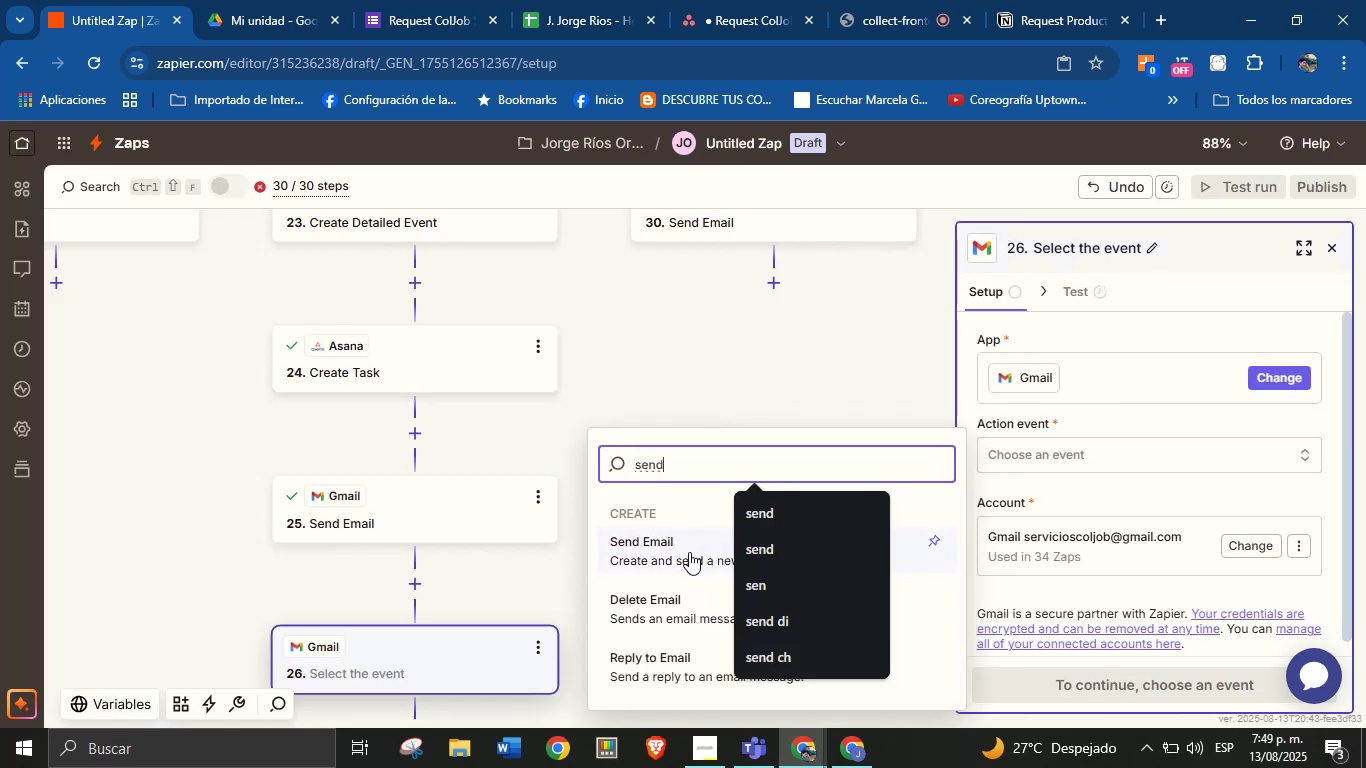 
left_click([689, 552])
 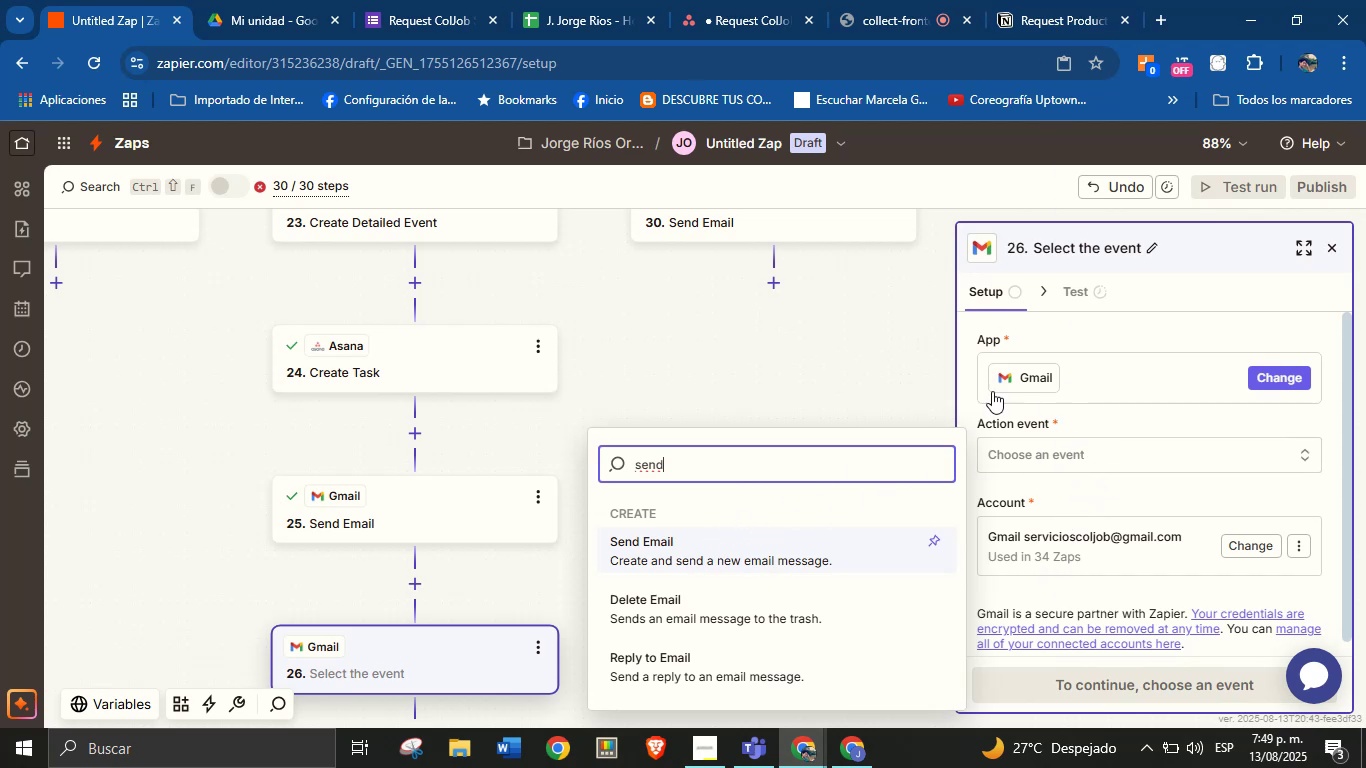 